 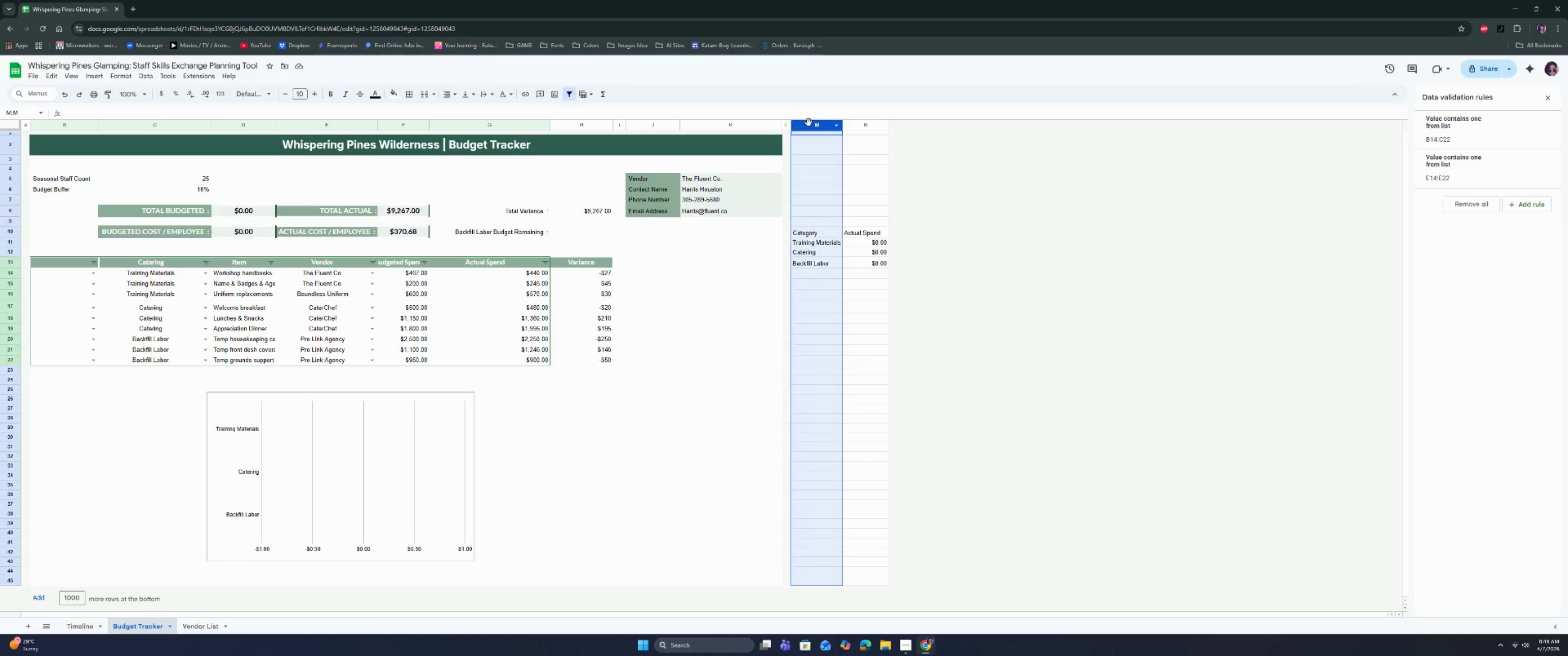 
key(Control+Z)
 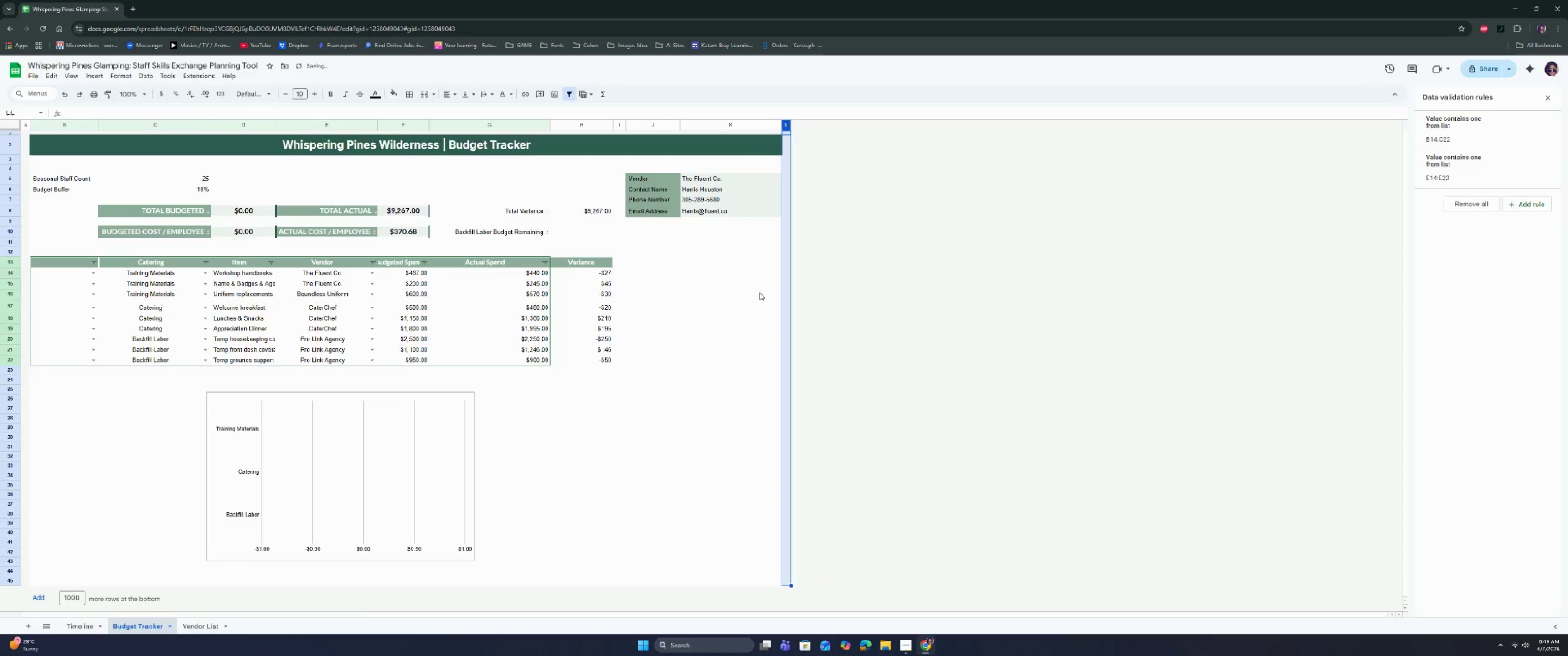 
left_click([713, 302])
 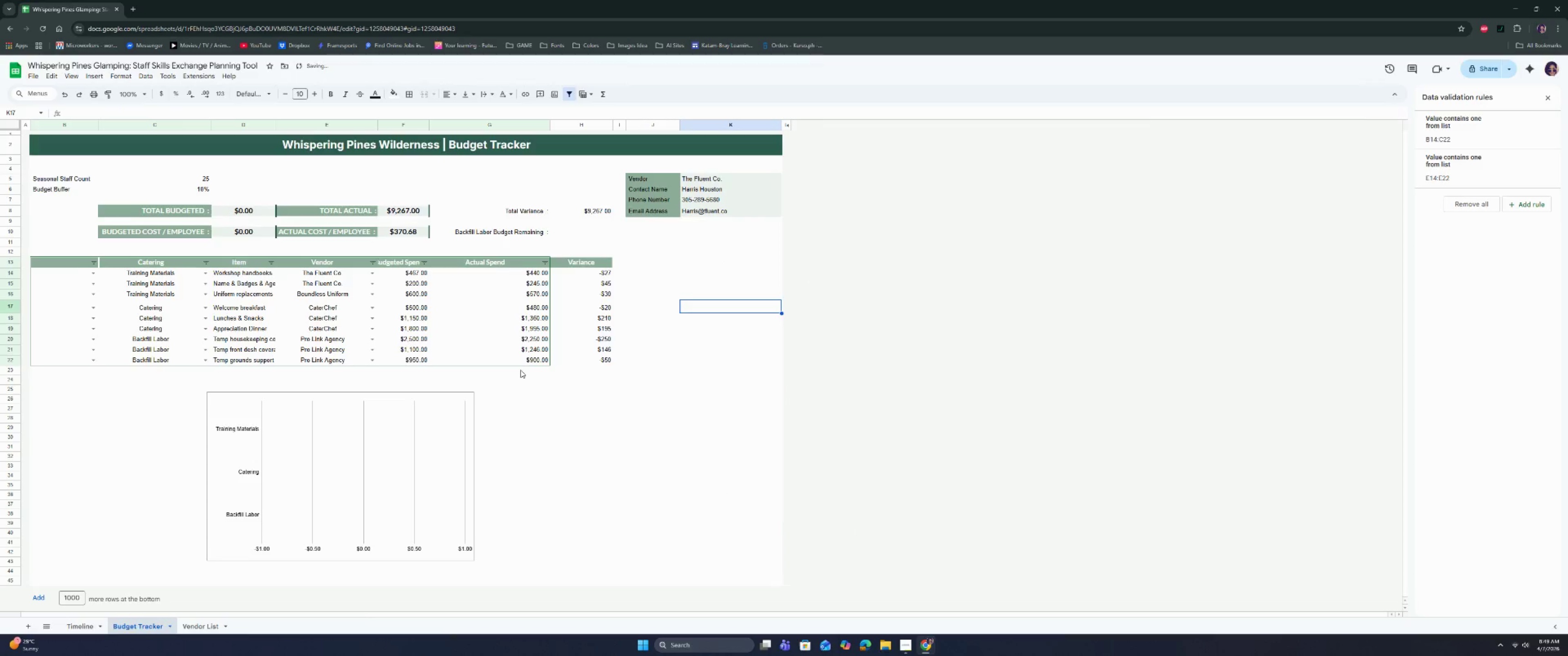 
left_click_drag(start_coordinate=[327, 354], to_coordinate=[320, 352])
 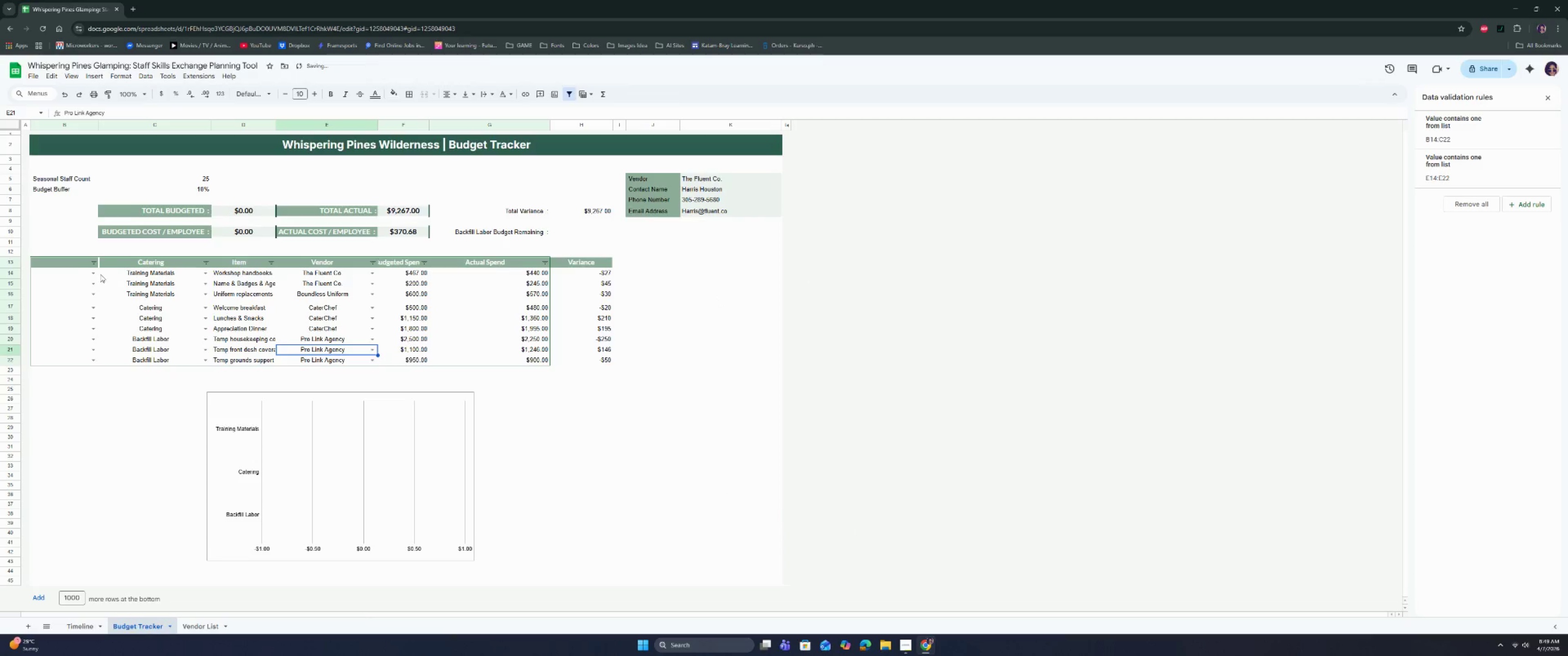 
left_click([93, 271])
 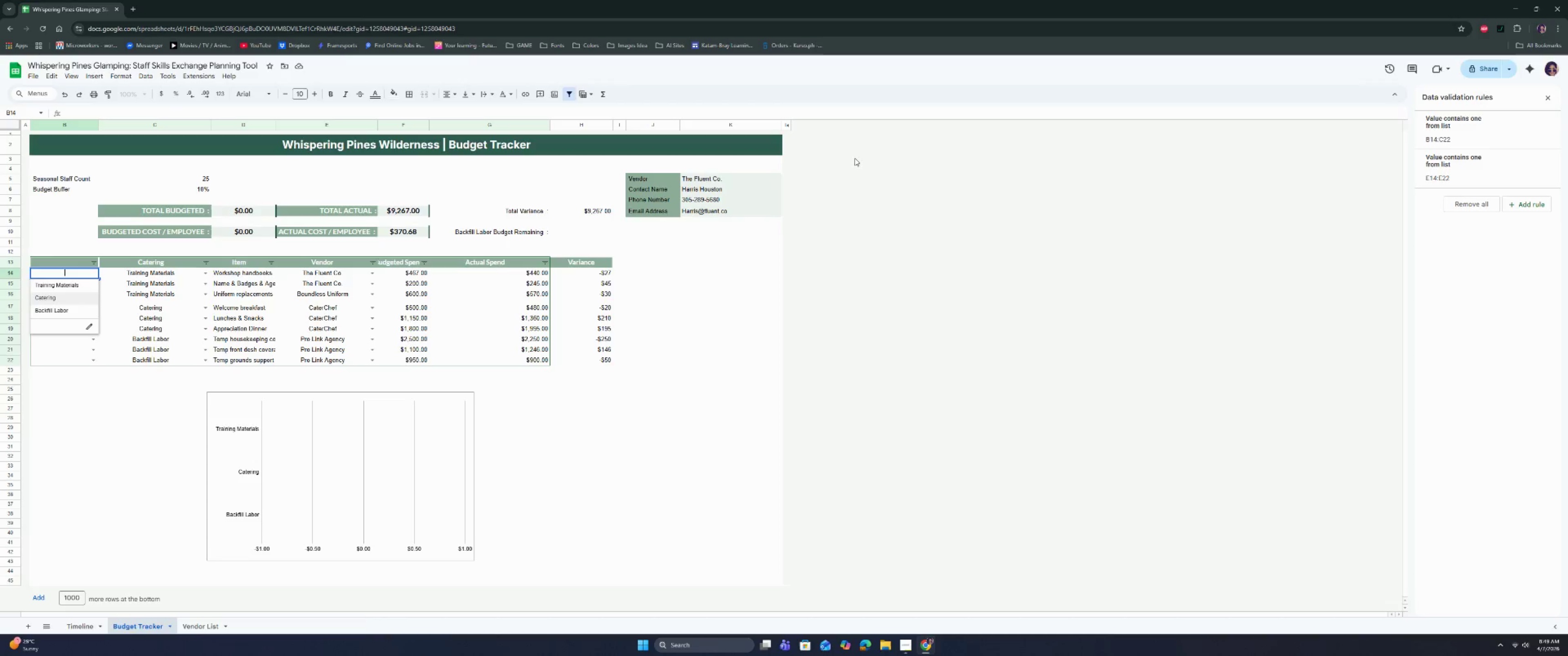 
left_click([788, 124])
 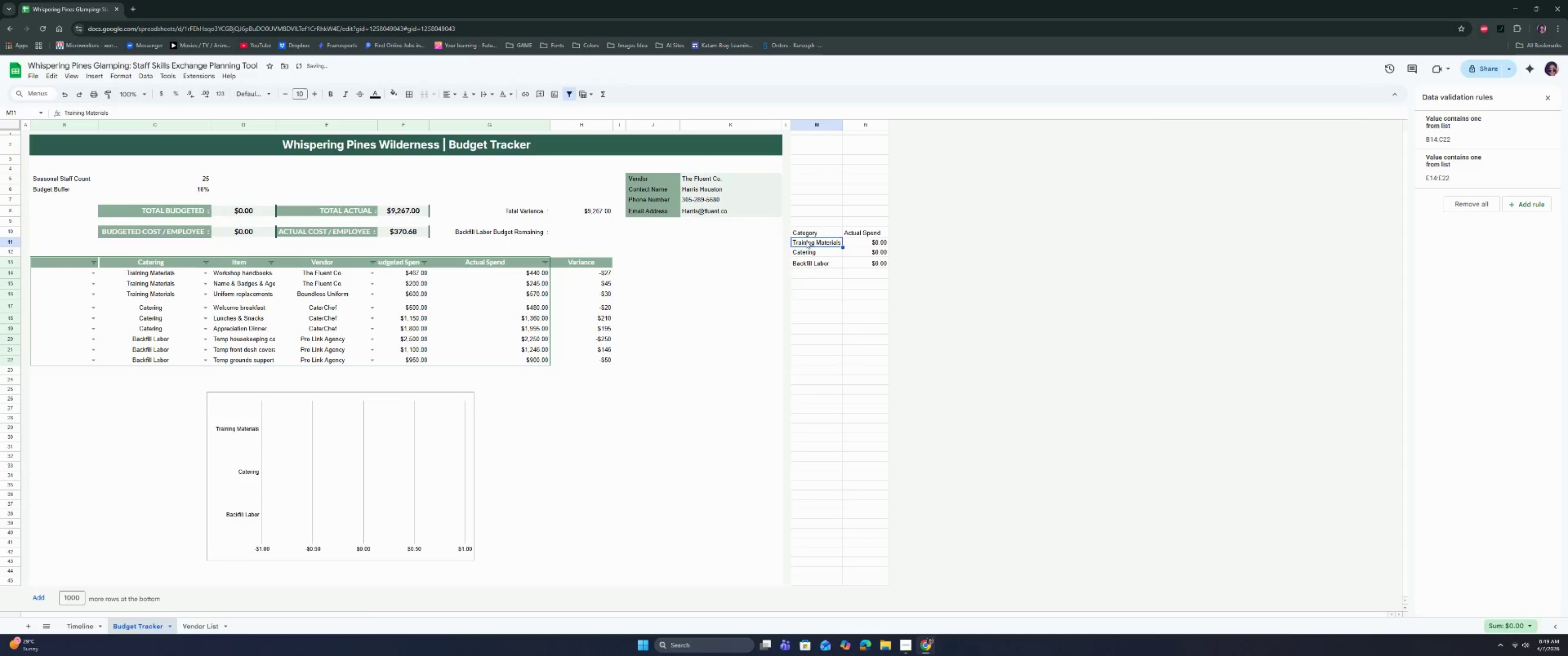 
double_click([810, 250])
 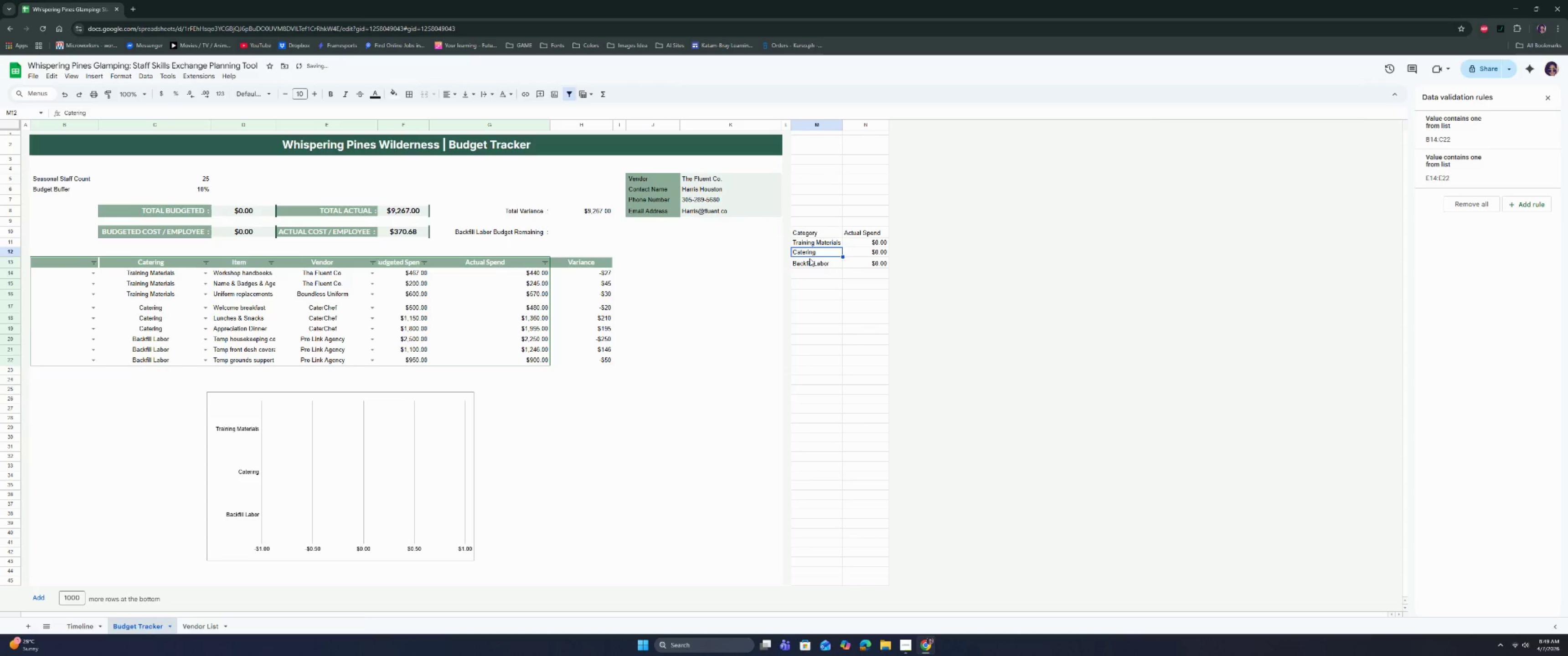 
triple_click([810, 258])
 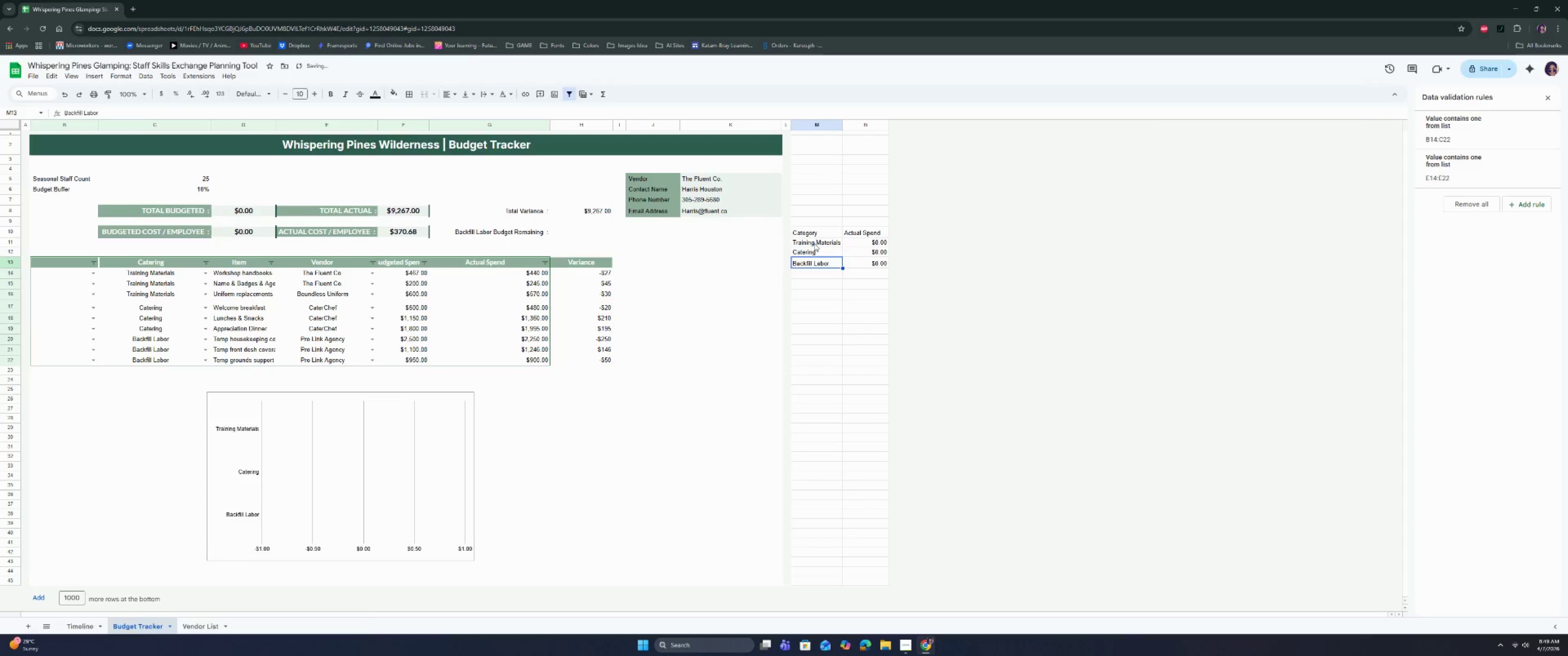 
left_click([814, 243])
 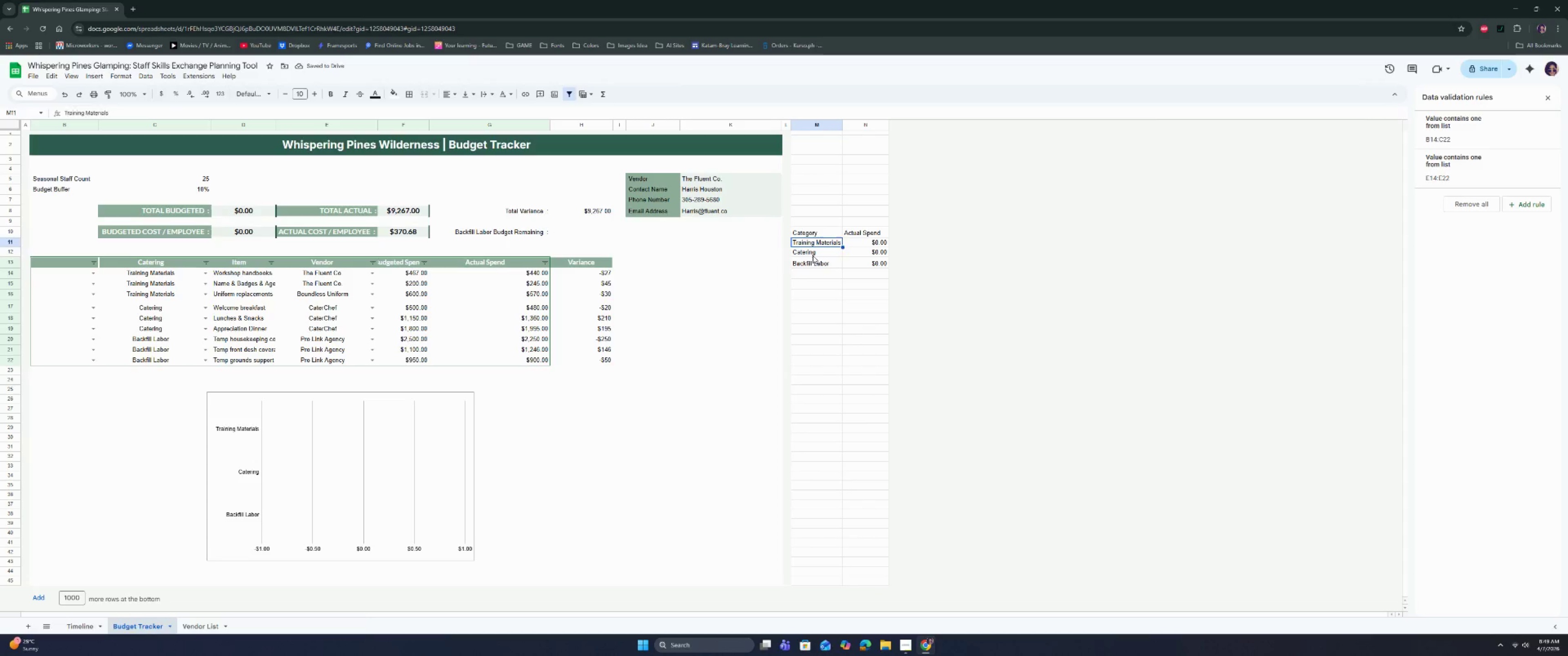 
left_click([813, 256])
 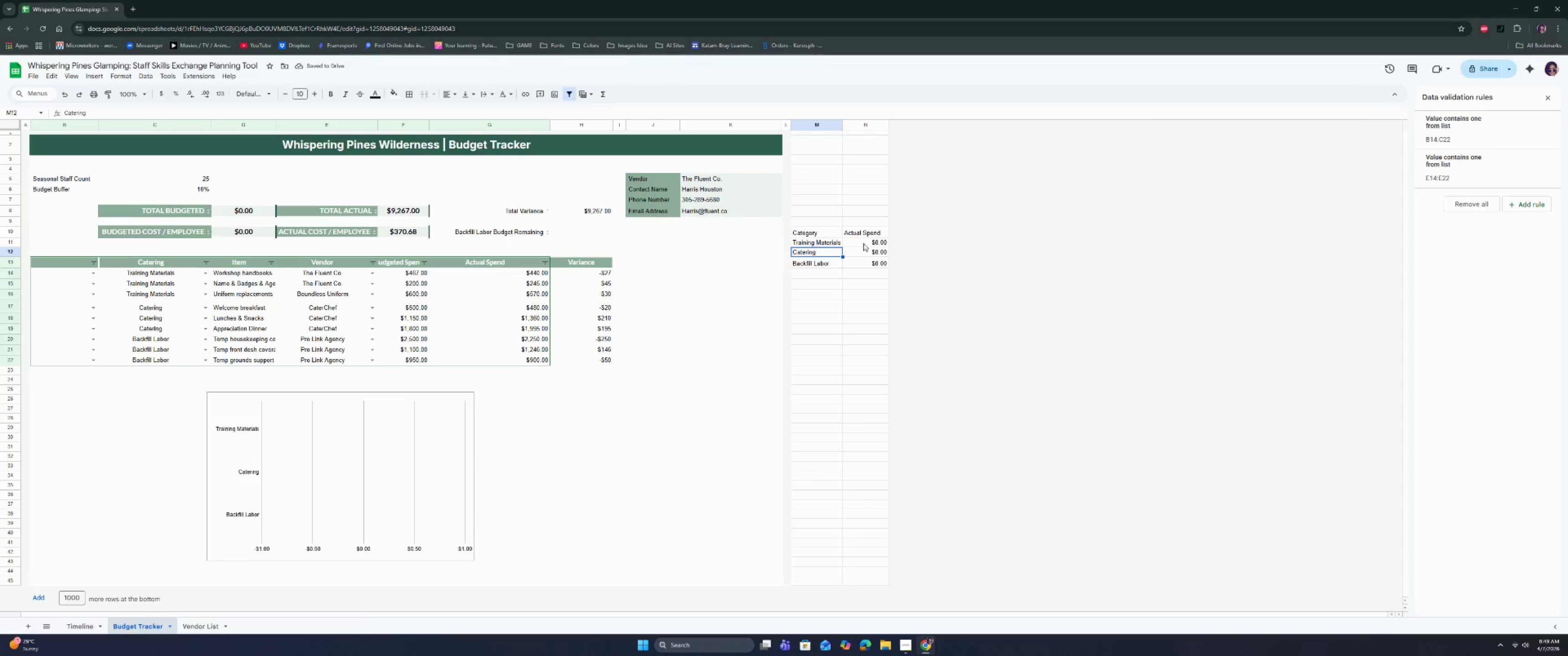 
left_click([867, 243])
 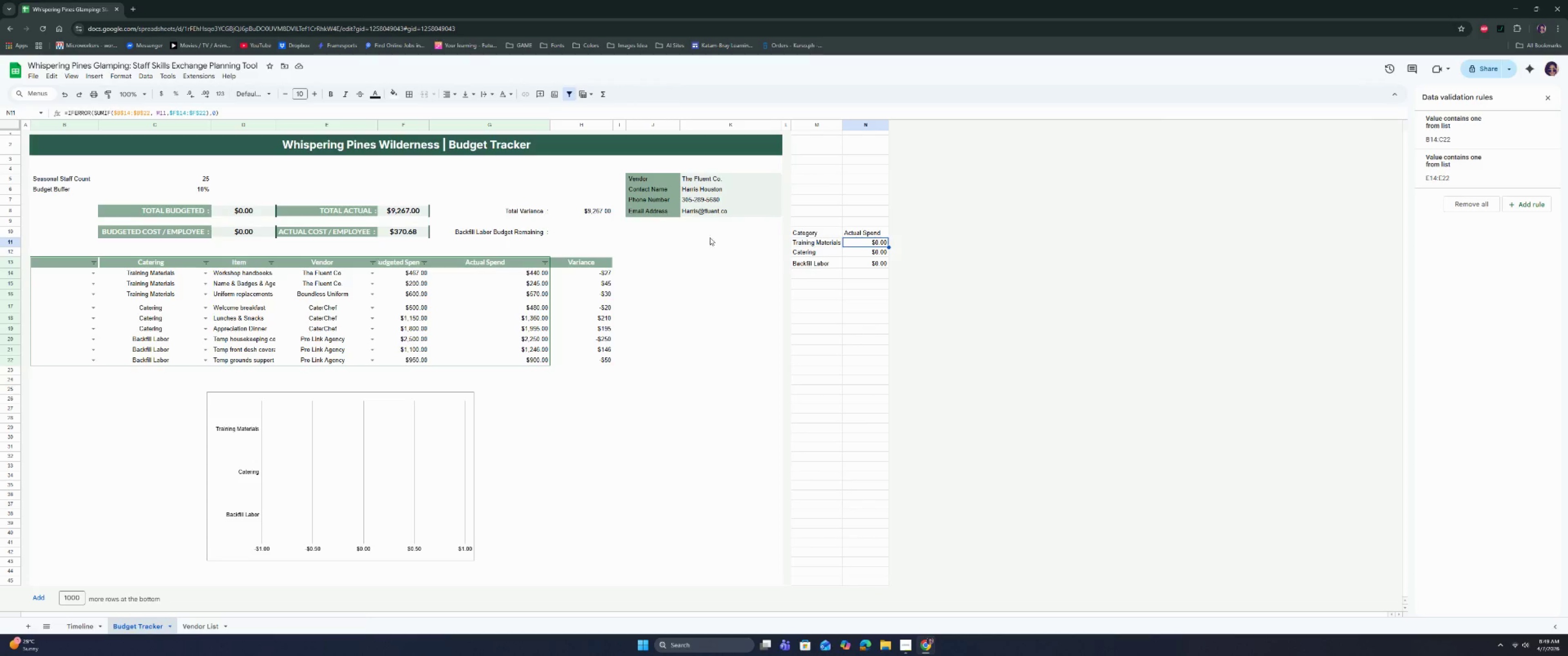 
double_click([881, 242])
 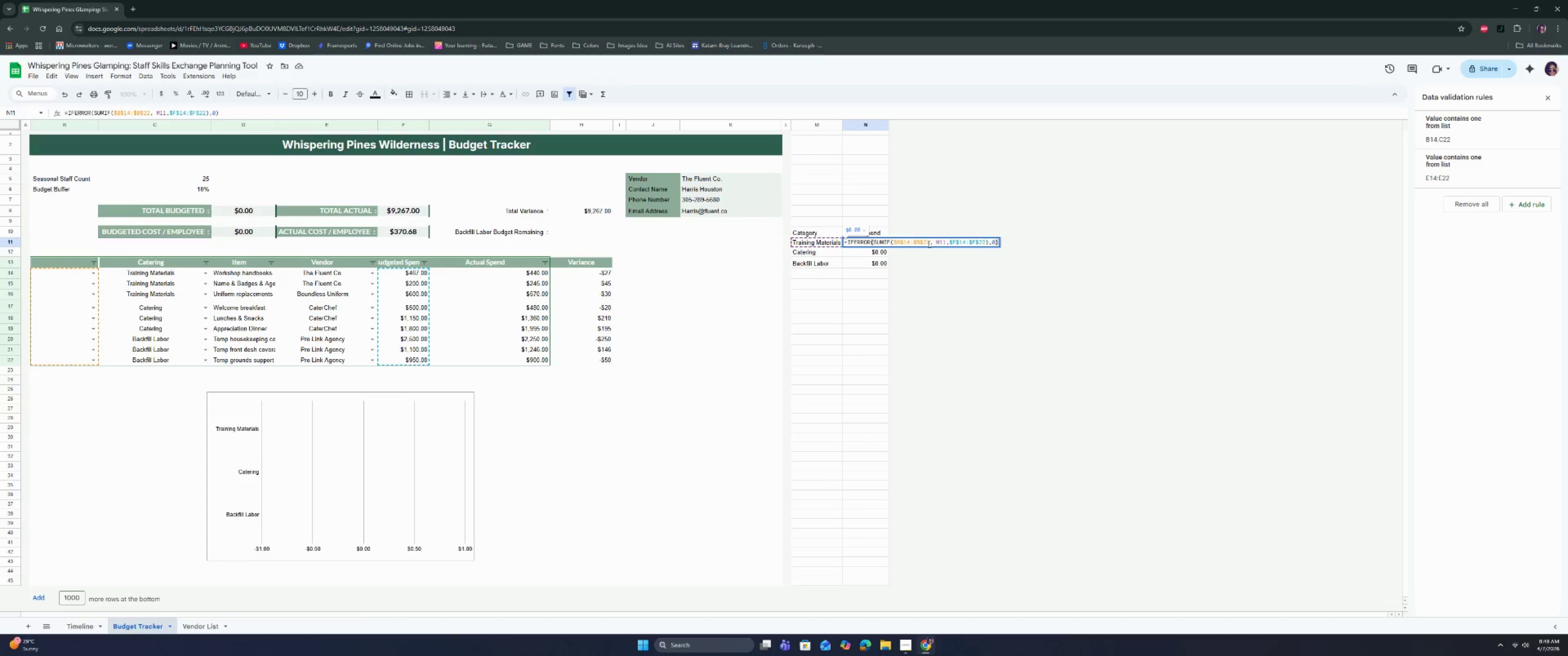 
left_click_drag(start_coordinate=[929, 244], to_coordinate=[894, 245])
 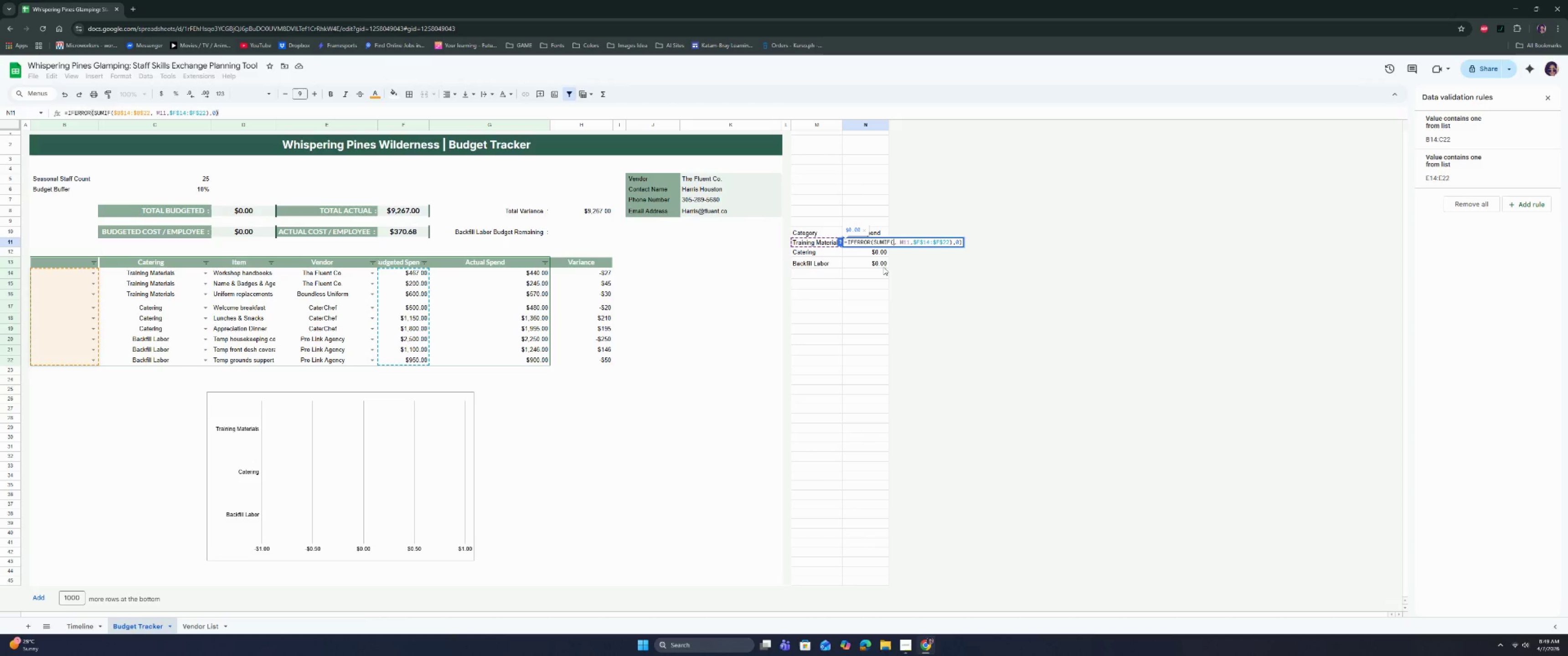 
key(Backspace)
 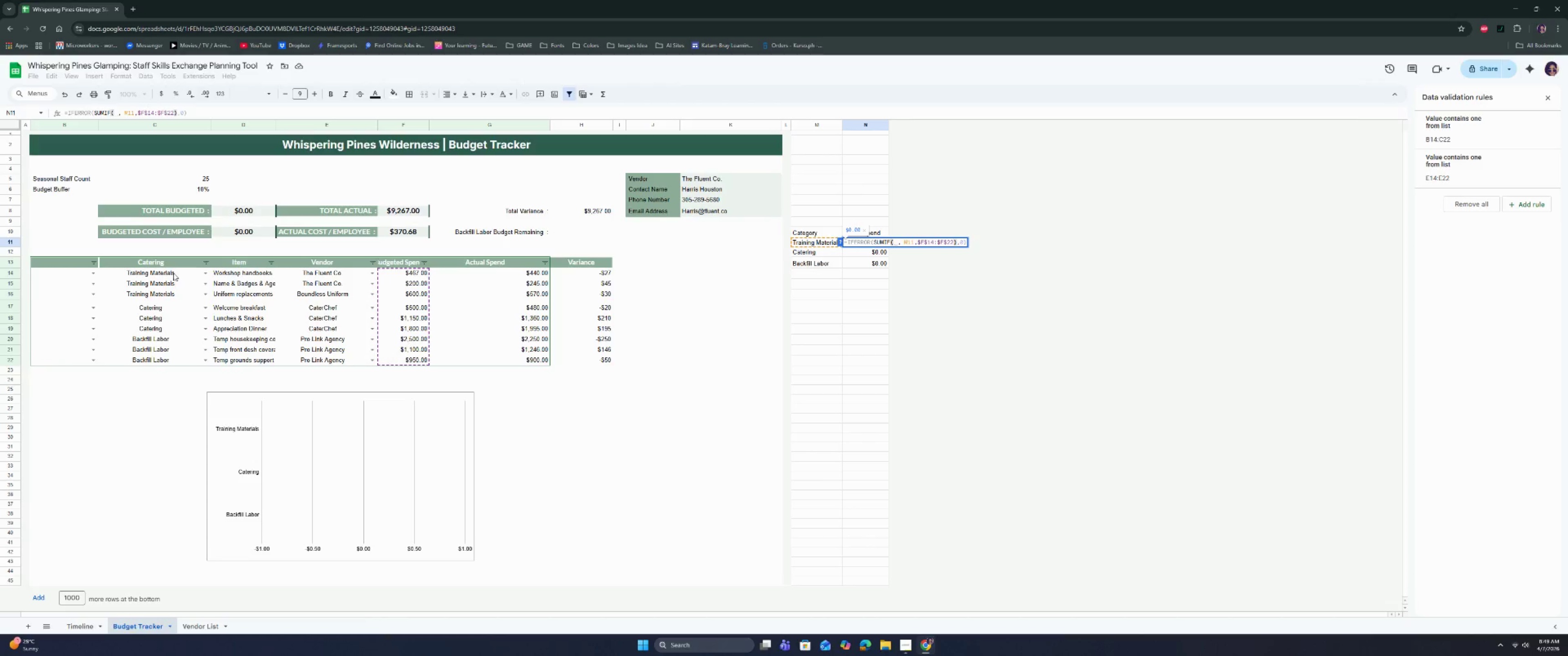 
left_click_drag(start_coordinate=[172, 273], to_coordinate=[164, 359])
 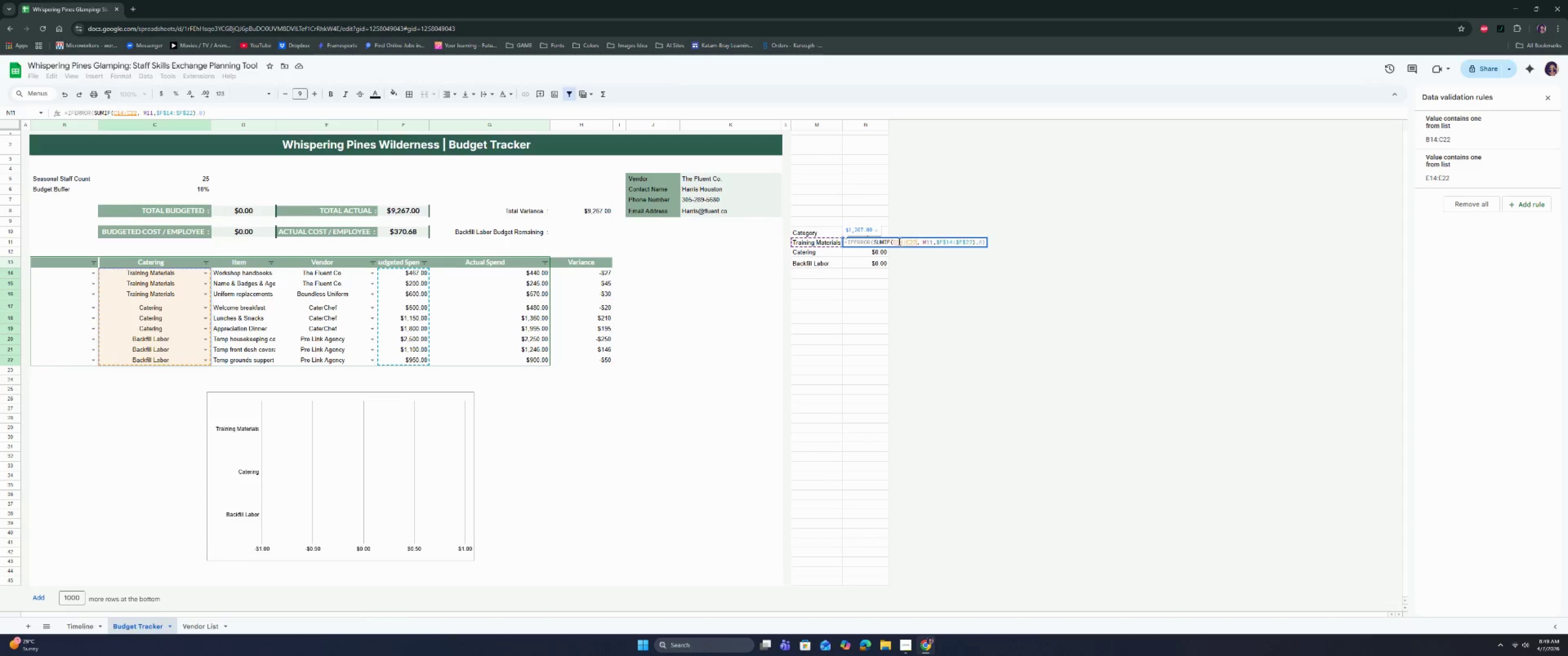 
left_click([894, 240])
 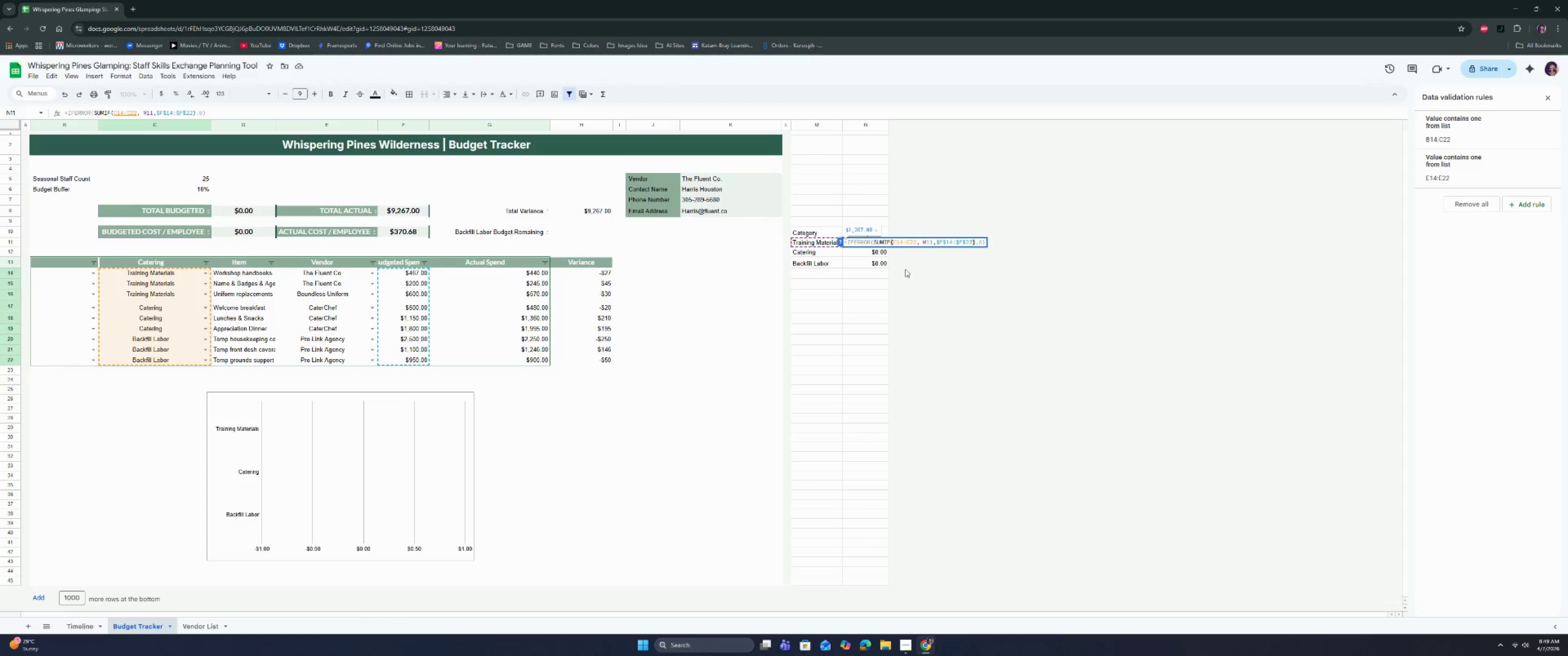 
key(Shift+ShiftRight)
 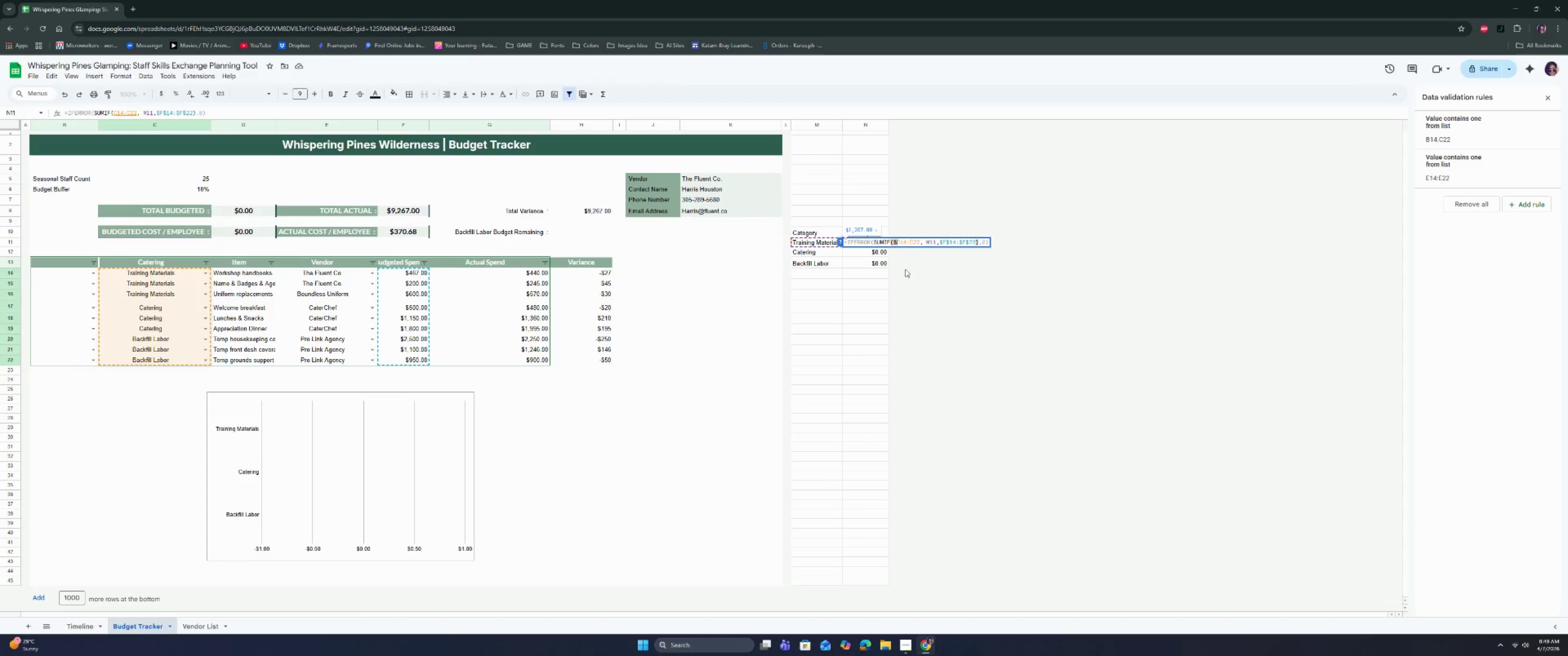 
key(Shift+4)
 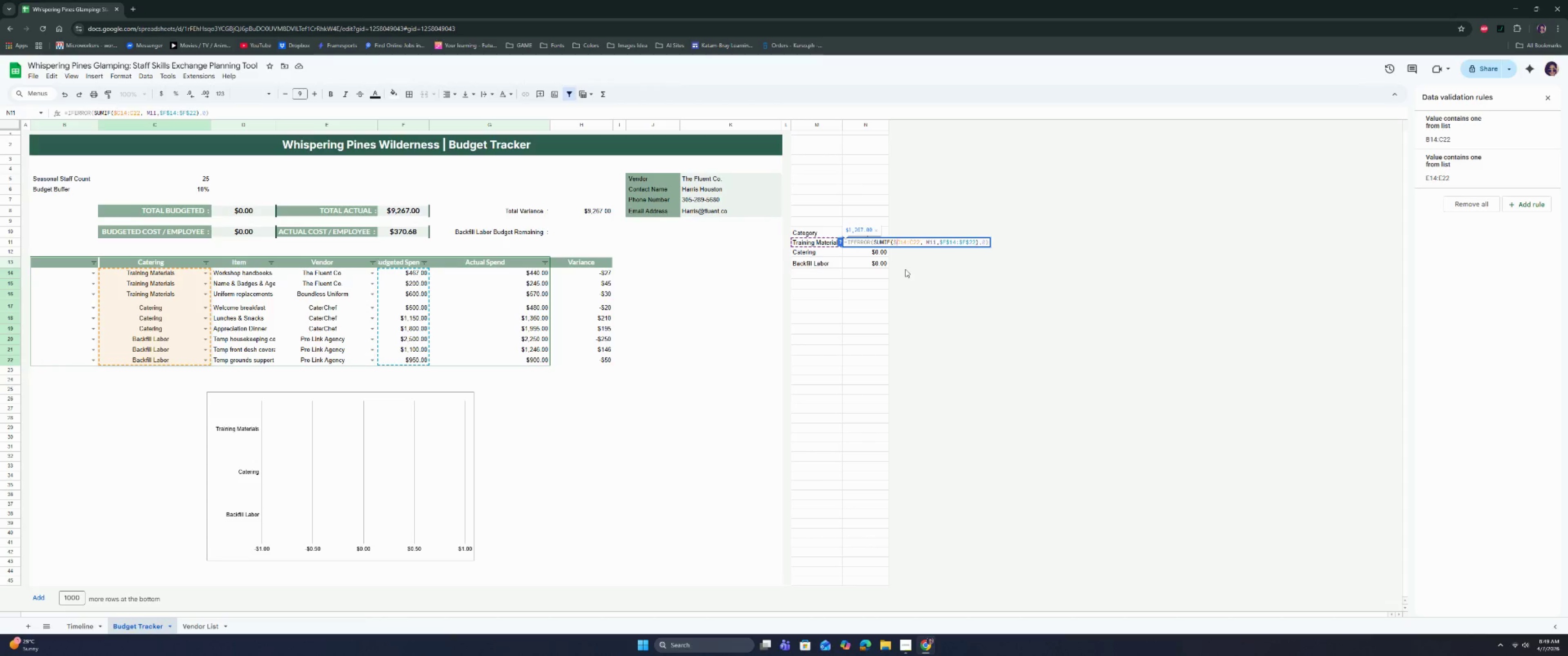 
key(ArrowRight)
 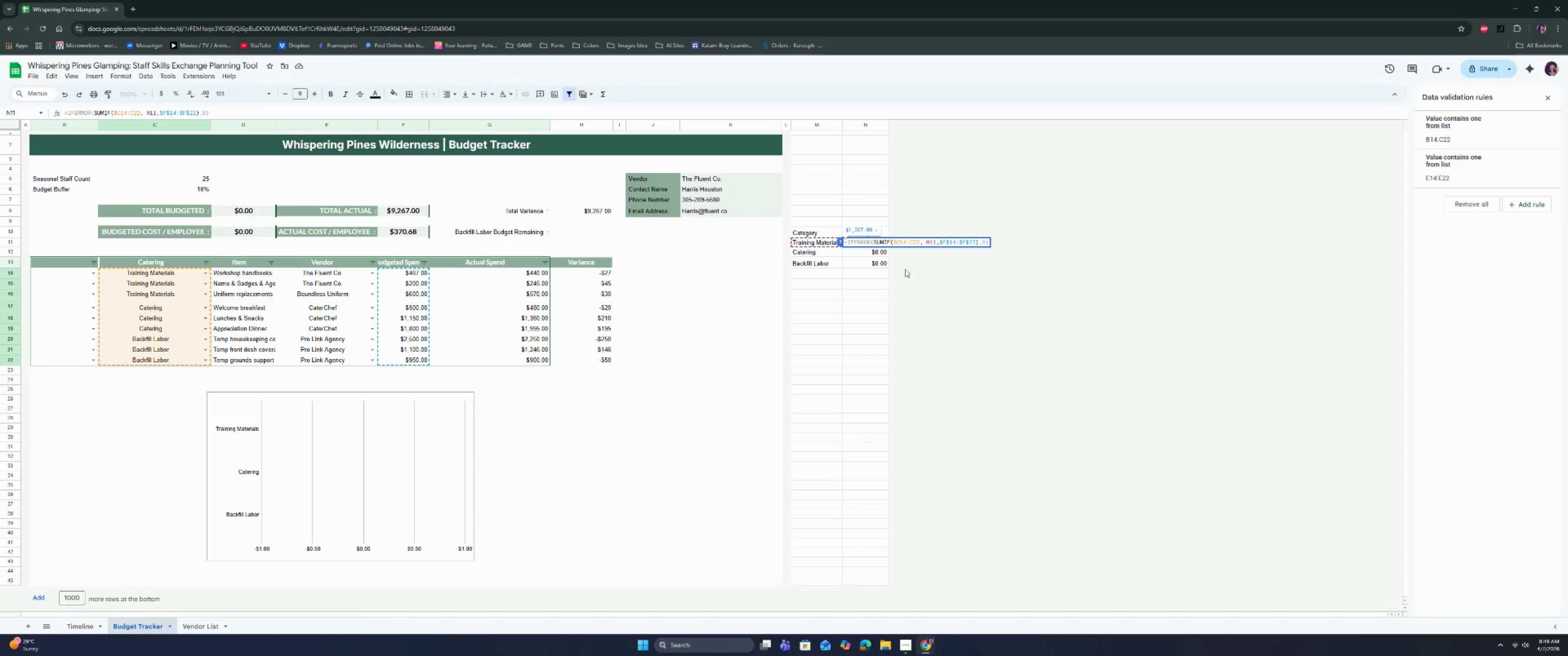 
key(ArrowRight)
 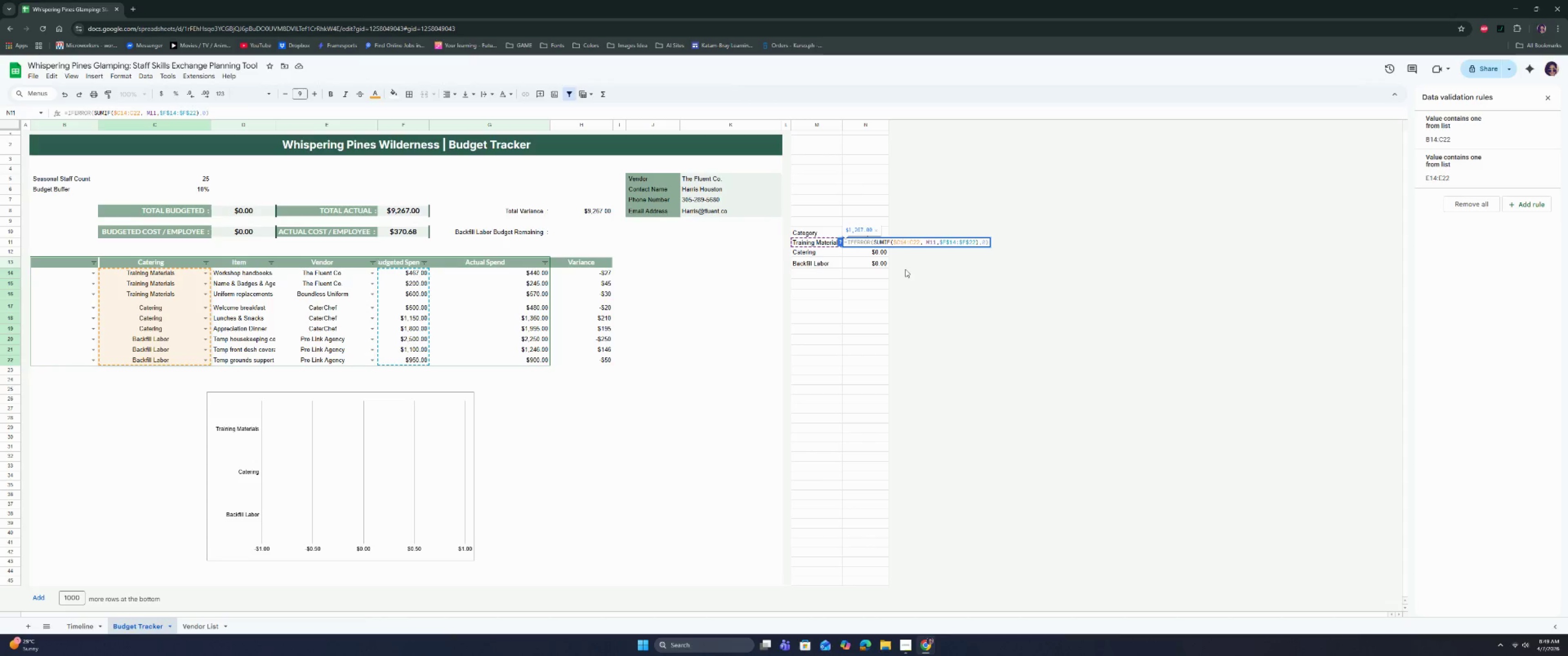 
key(ArrowLeft)
 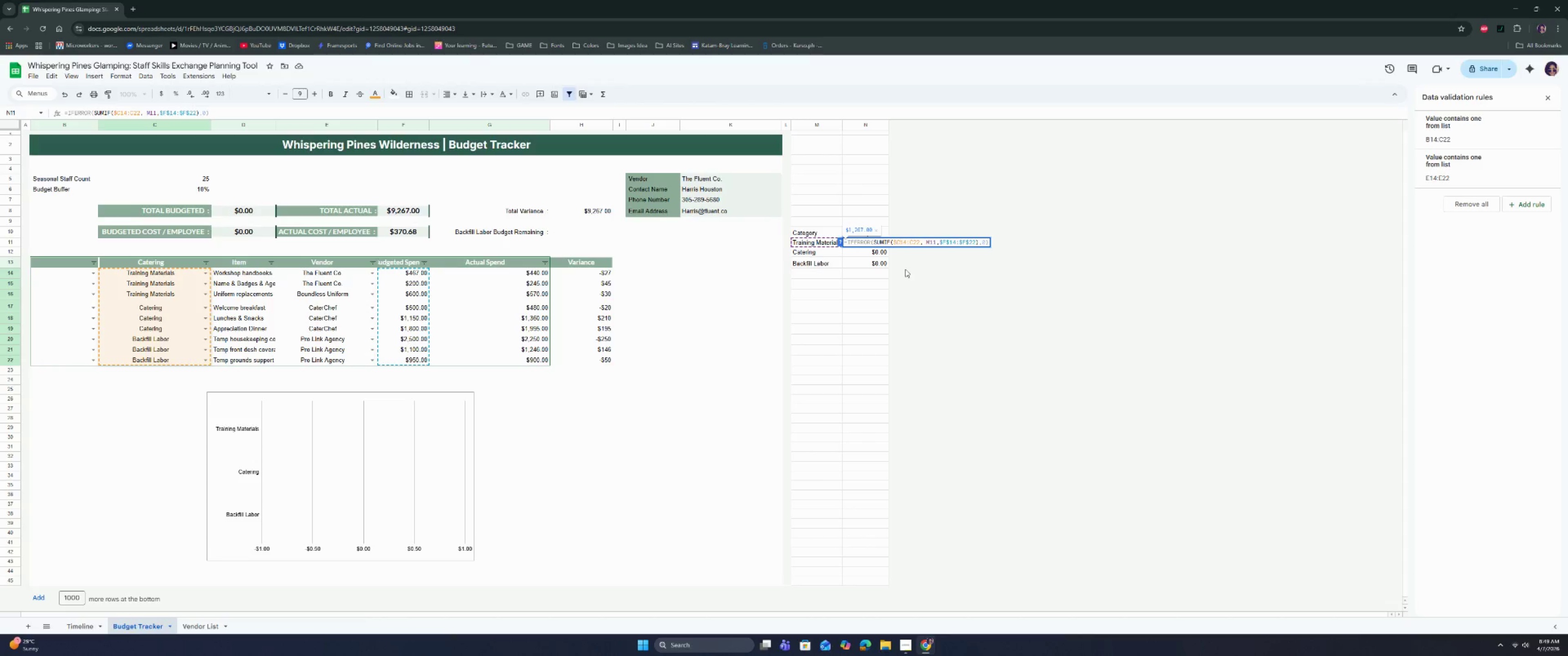 
key(Shift+ShiftRight)
 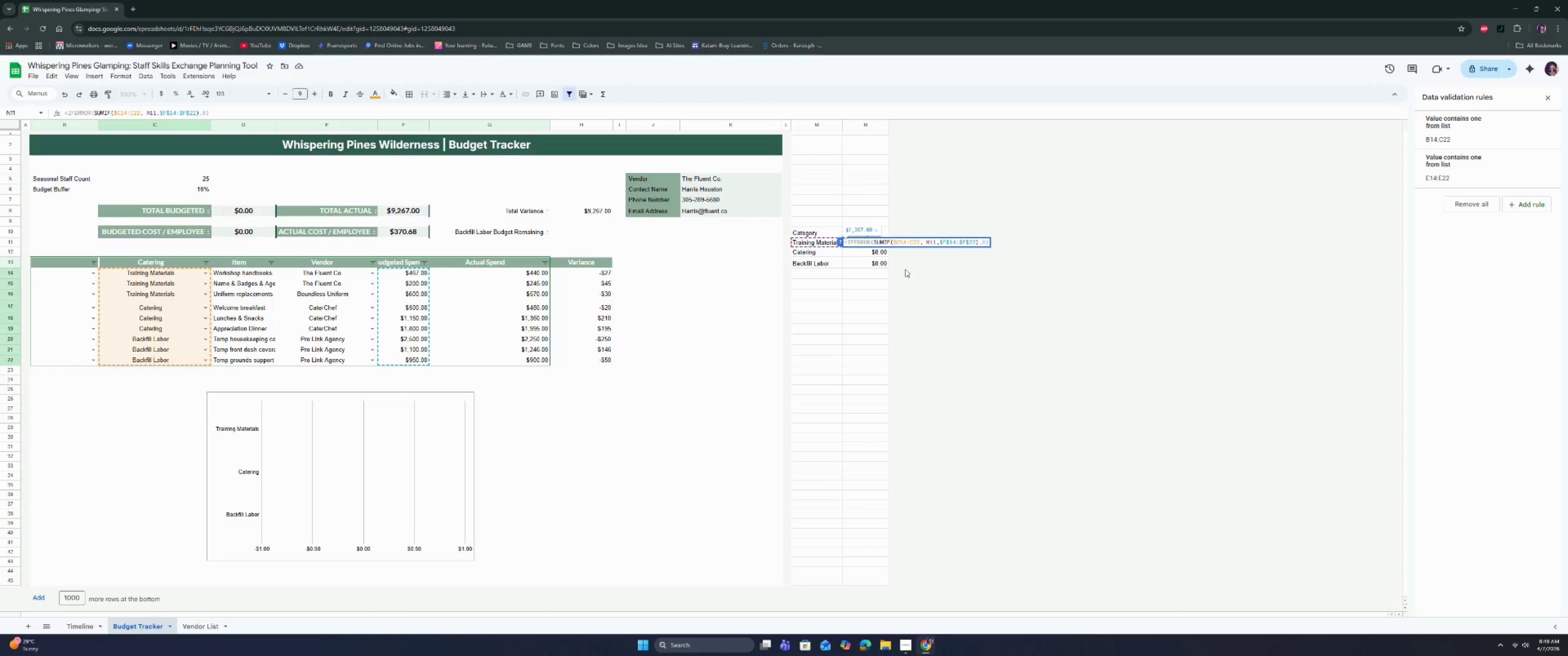 
key(Shift+4)
 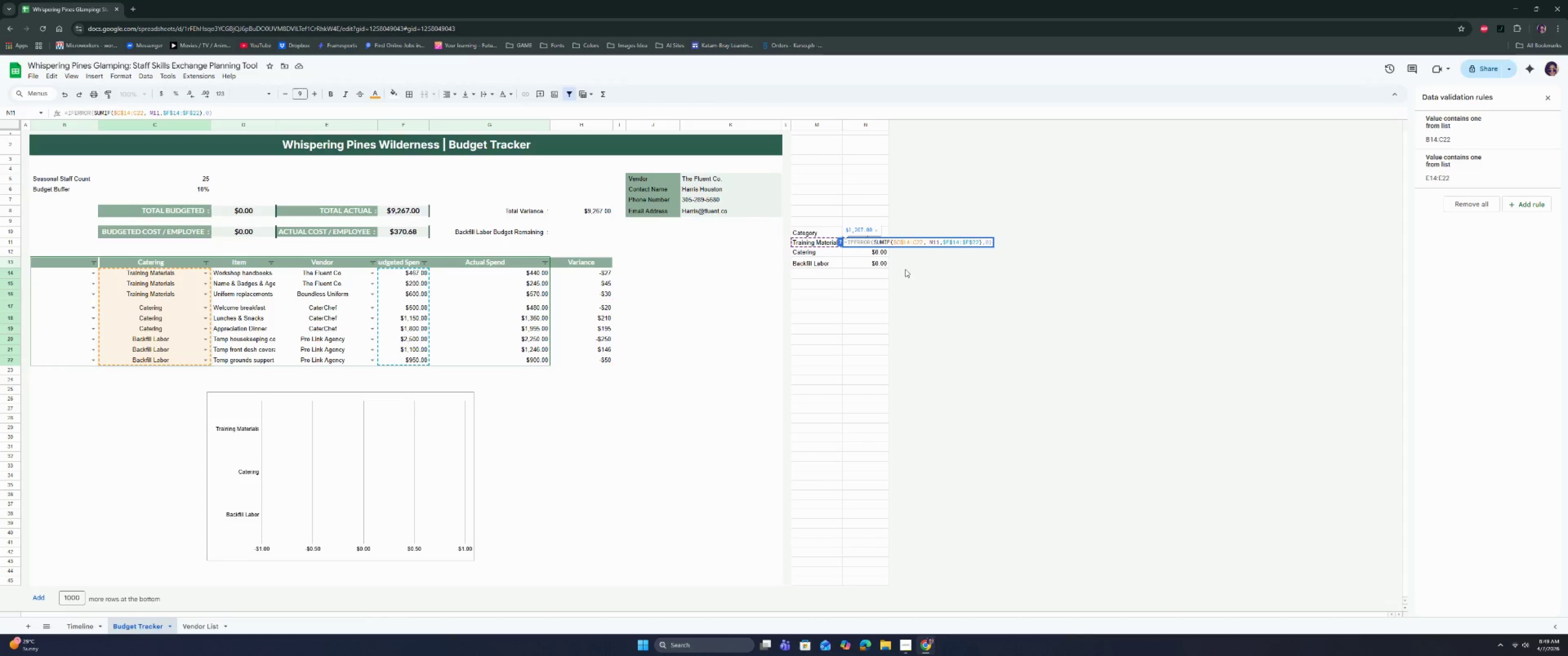 
key(ArrowRight)
 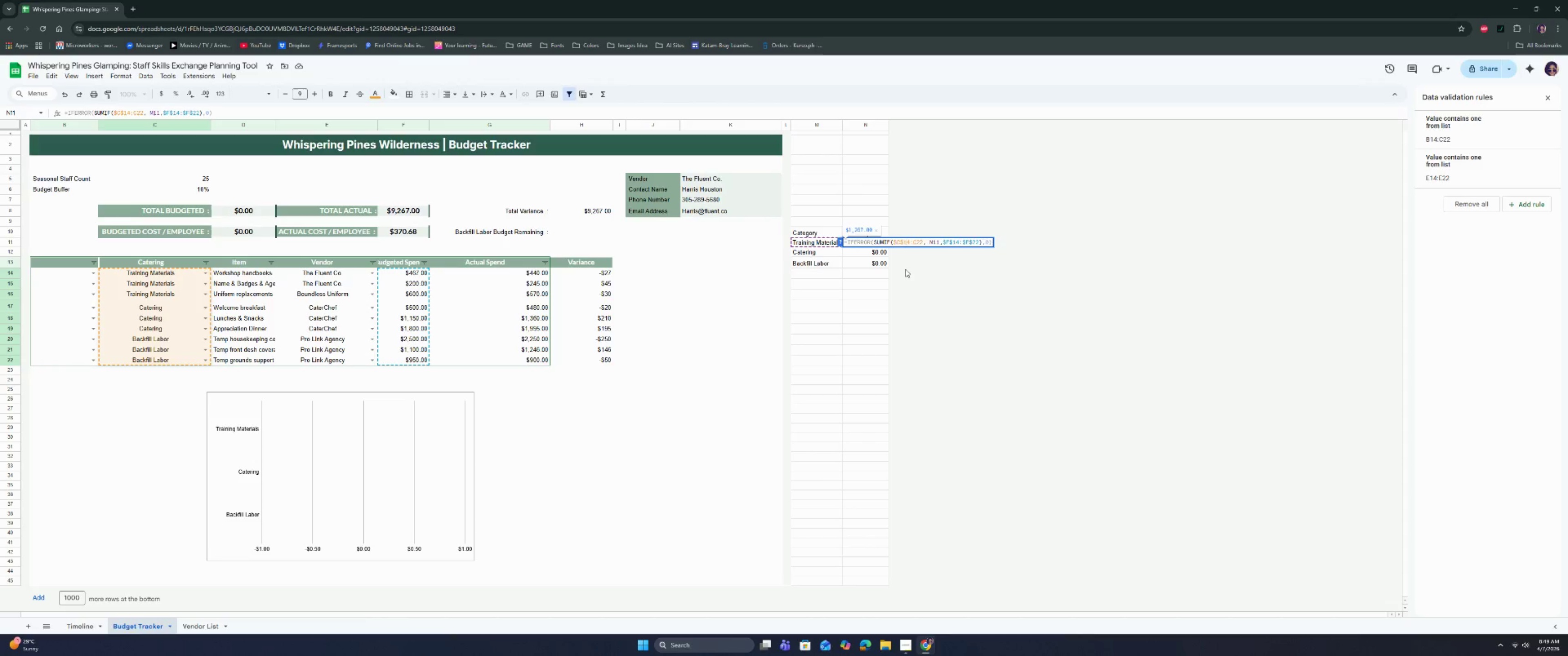 
key(ArrowRight)
 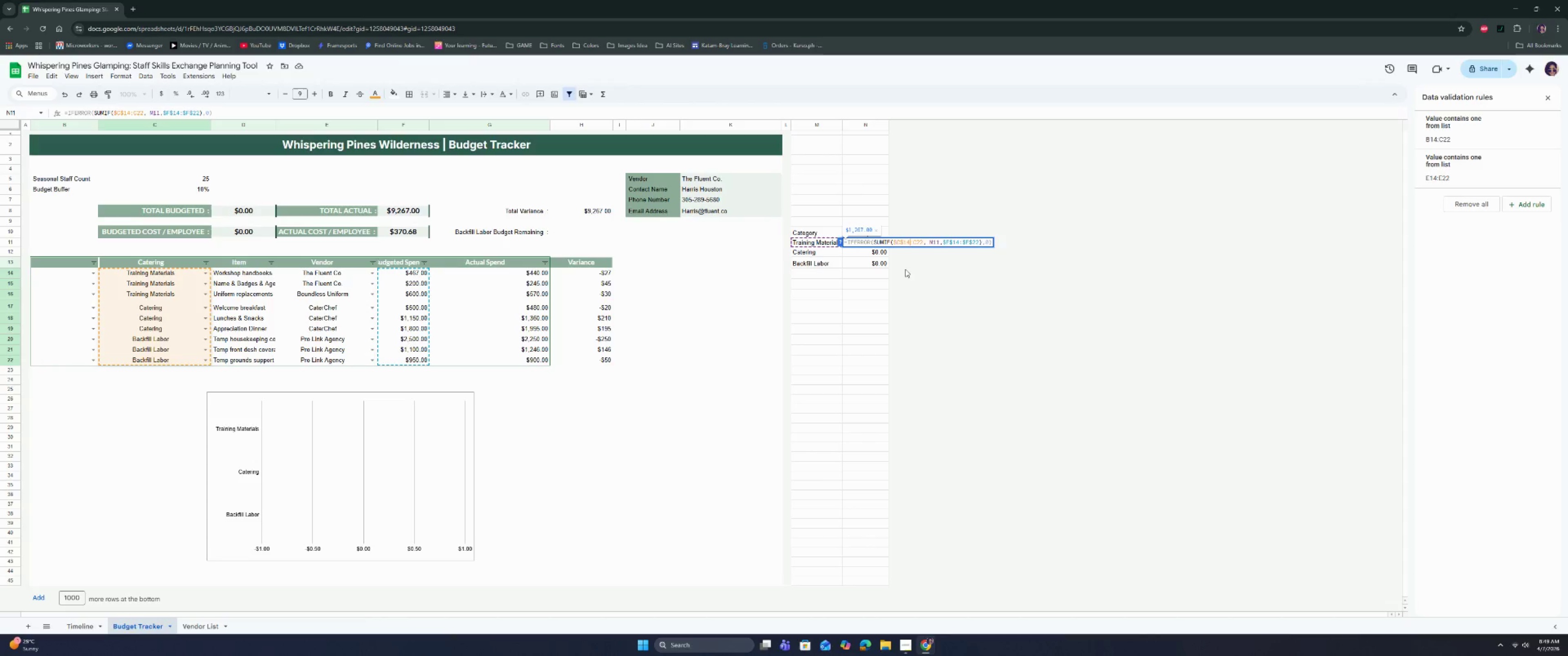 
key(ArrowRight)
 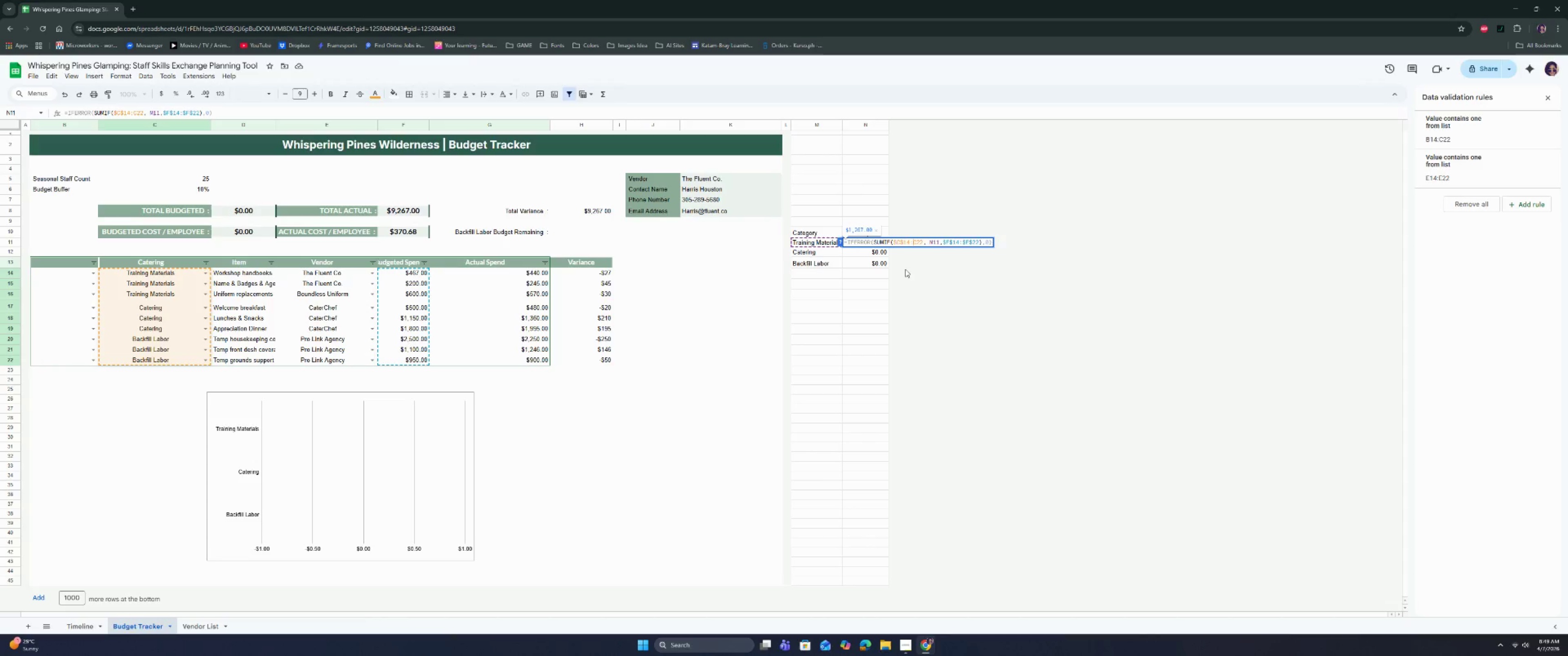 
key(Shift+ShiftRight)
 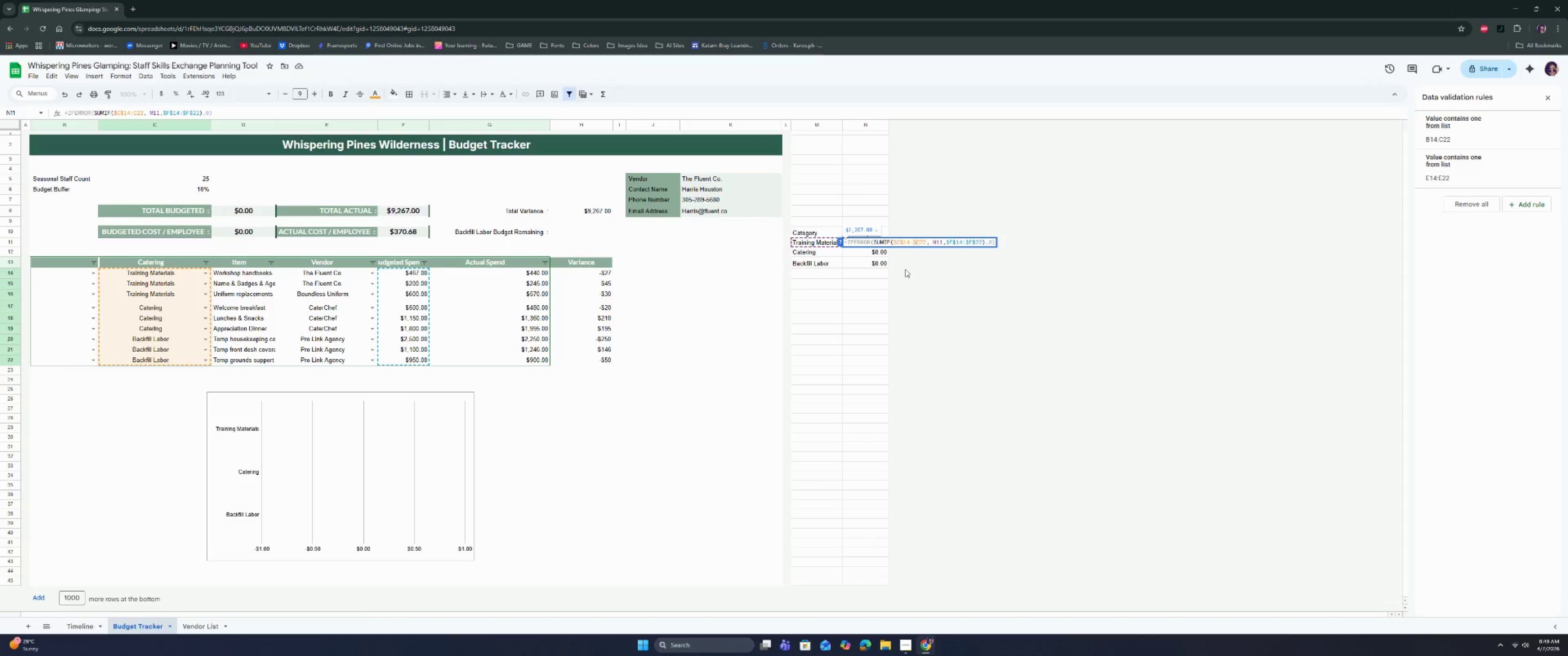 
key(Shift+4)
 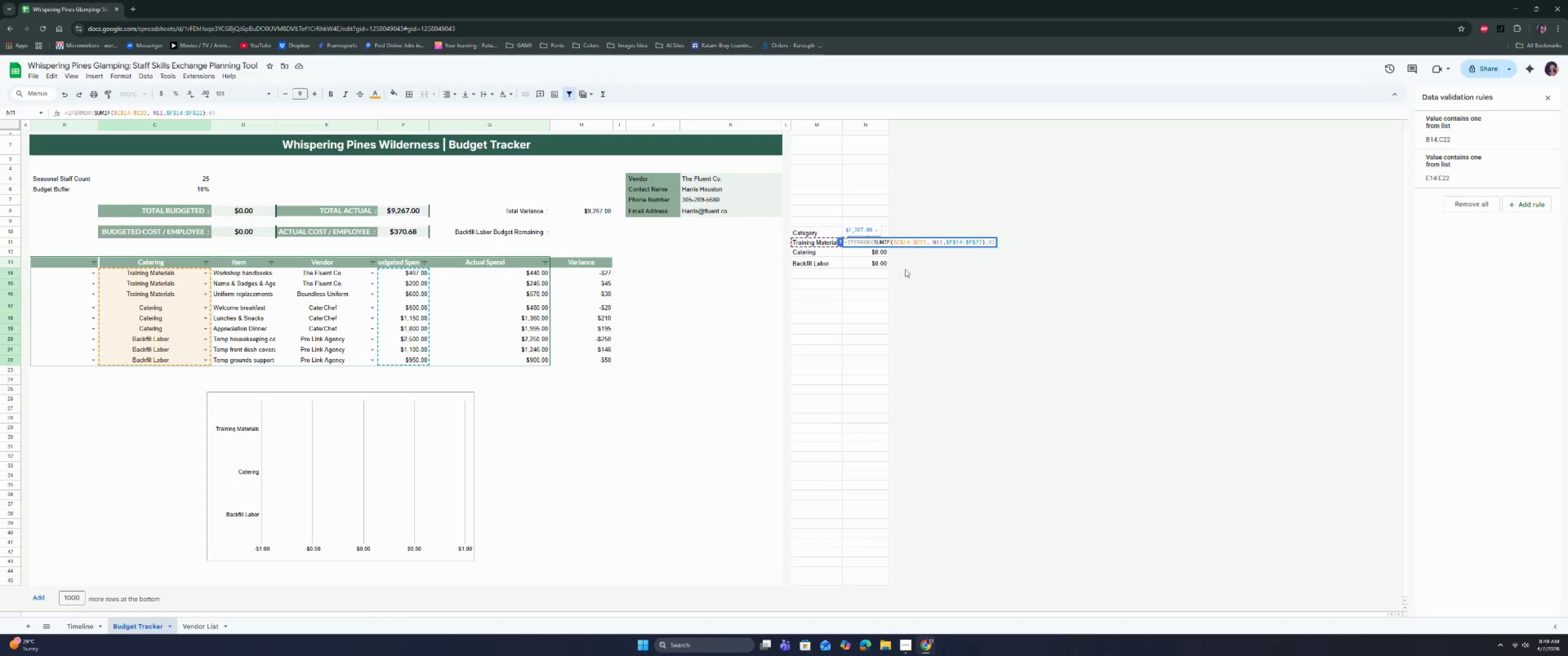 
key(ArrowRight)
 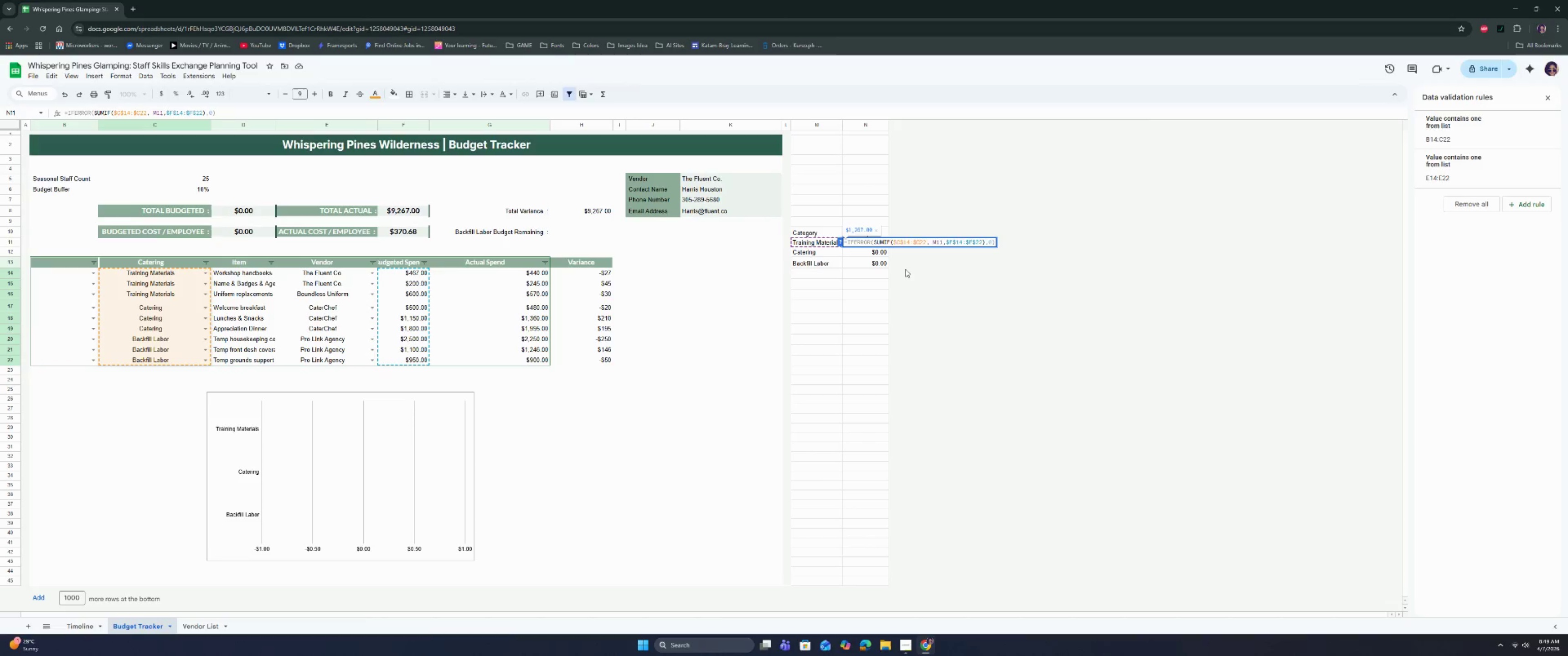 
key(Shift+ShiftRight)
 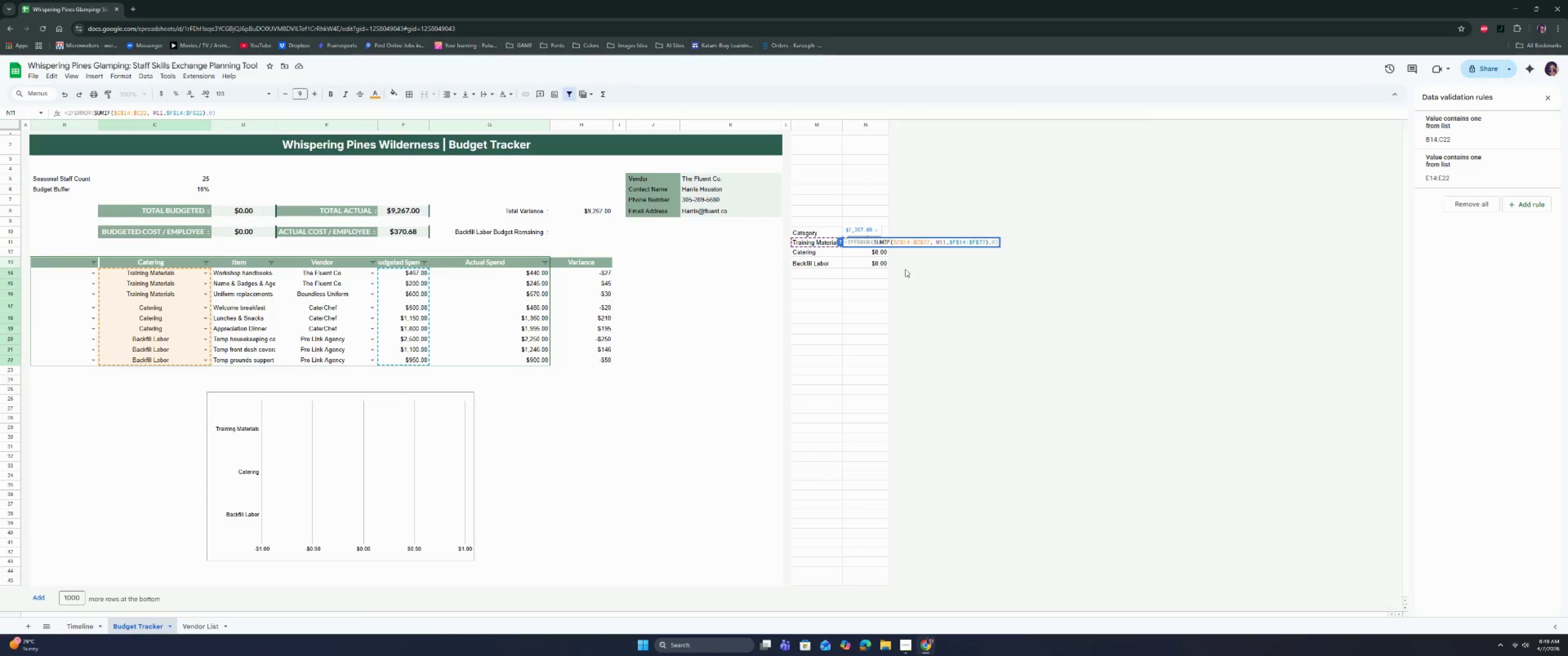 
key(Shift+4)
 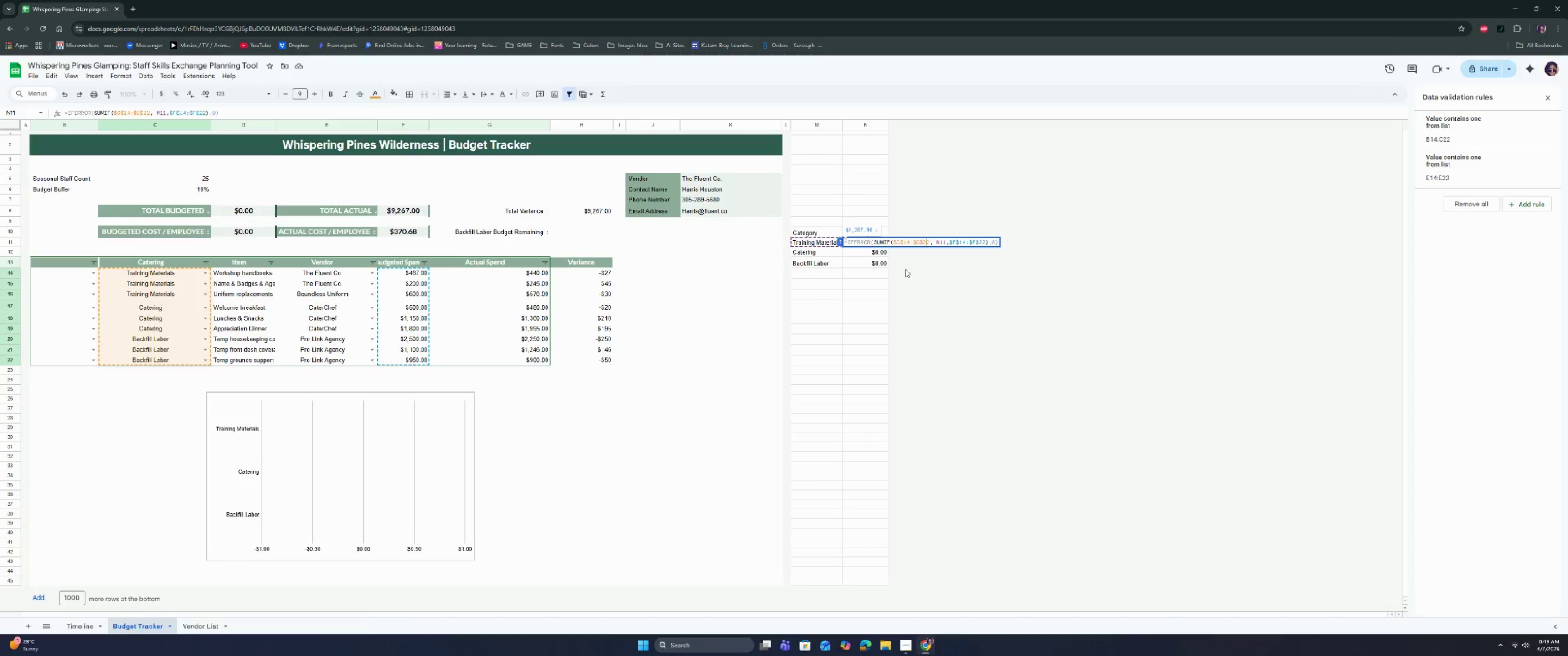 
key(ArrowRight)
 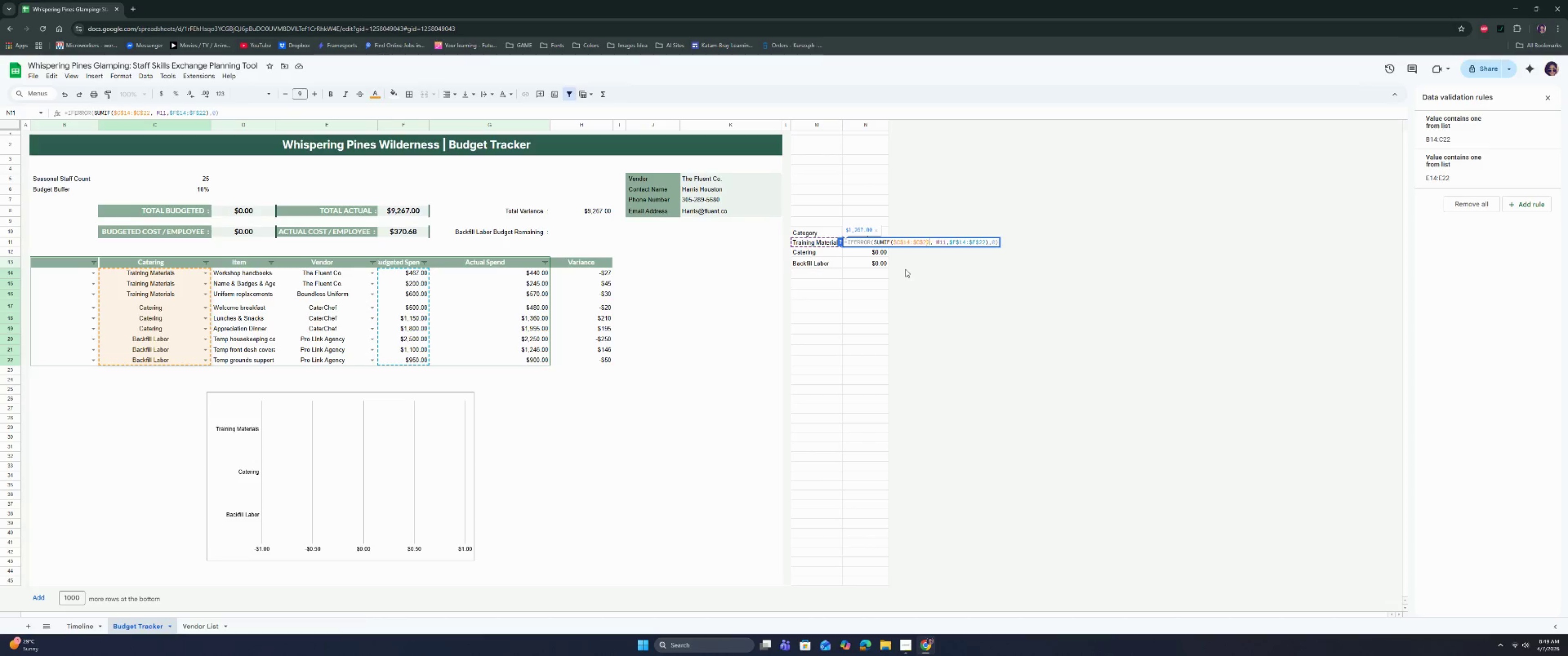 
key(ArrowRight)
 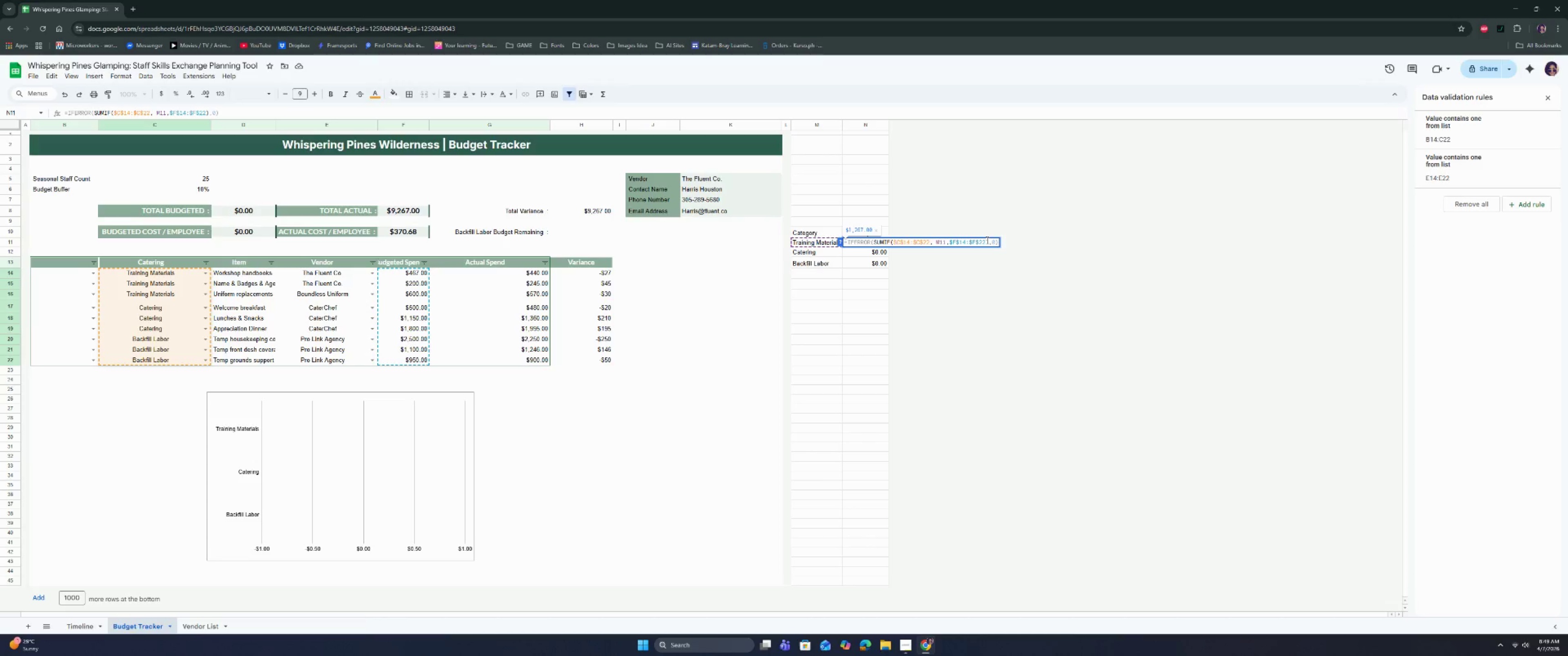 
wait(17.29)
 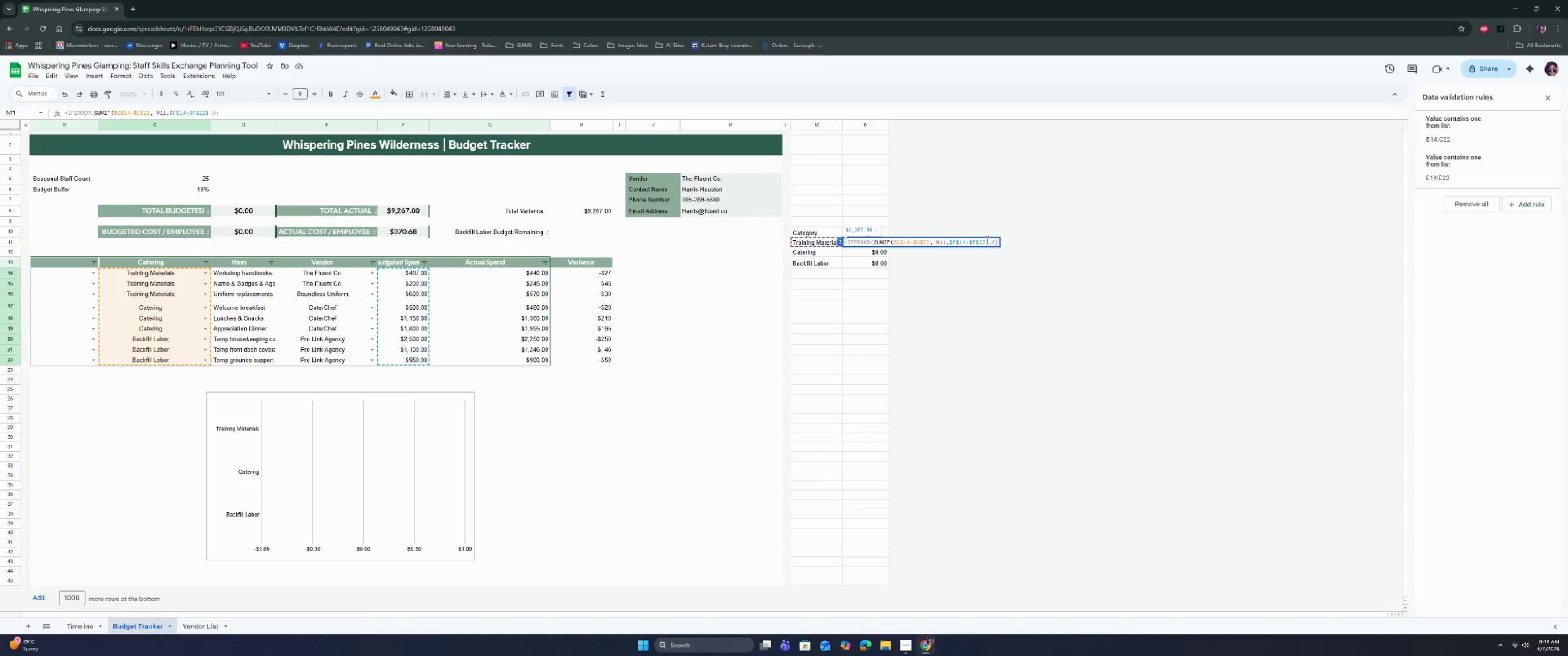 
left_click_drag(start_coordinate=[985, 241], to_coordinate=[951, 243])
 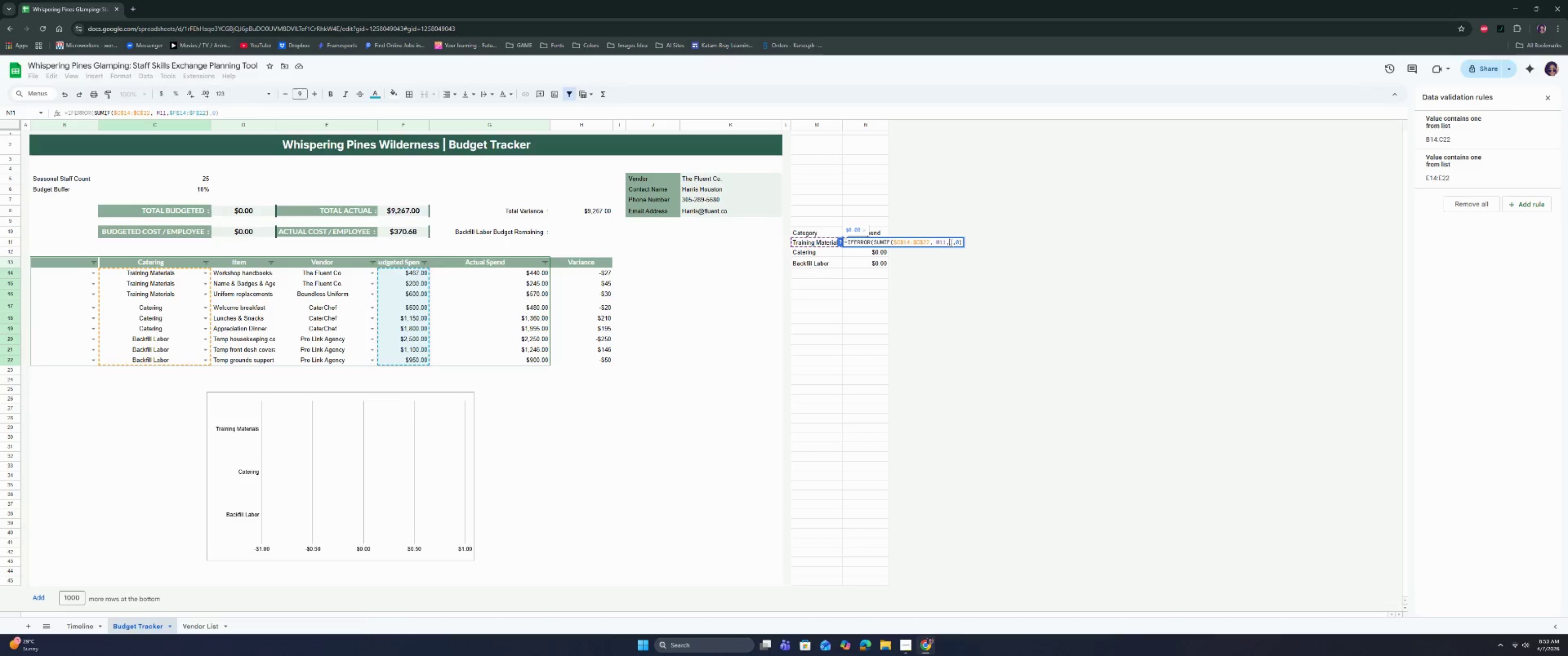 
key(Backspace)
 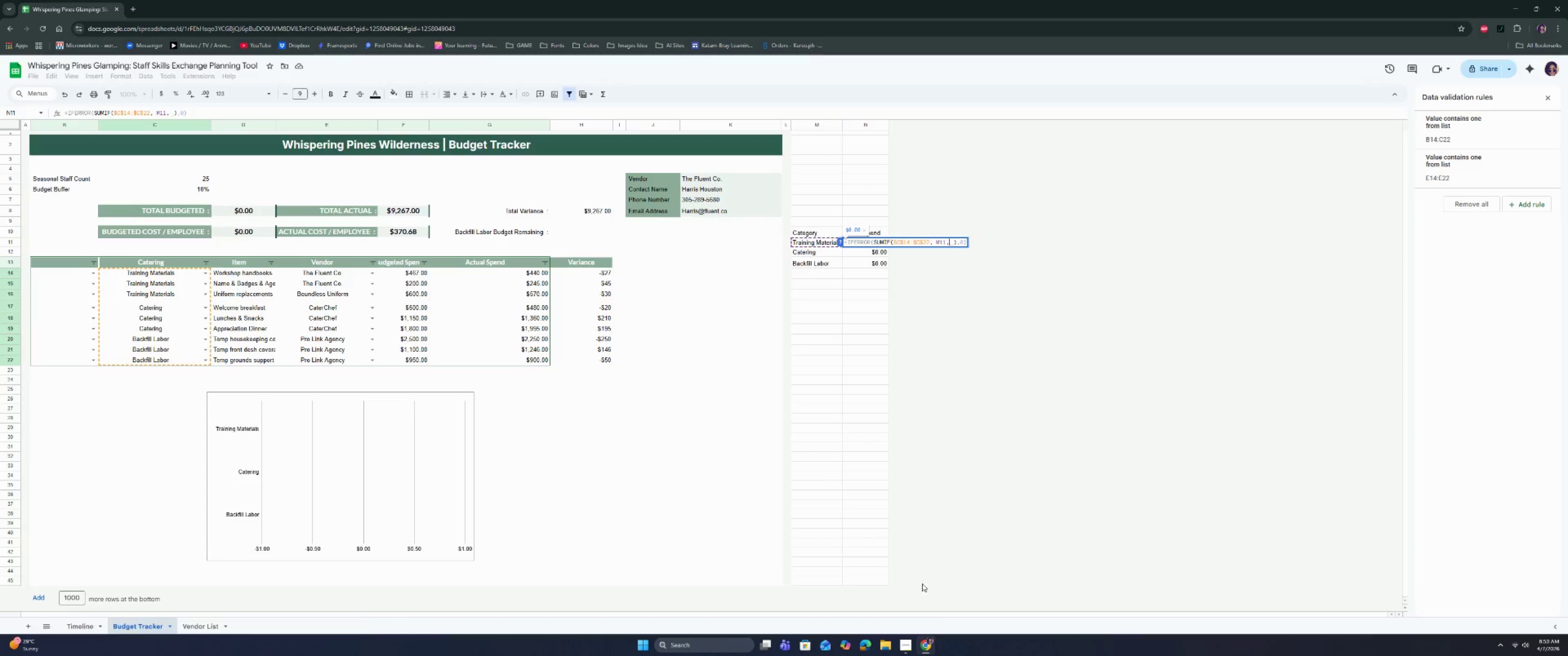 
left_click([913, 643])